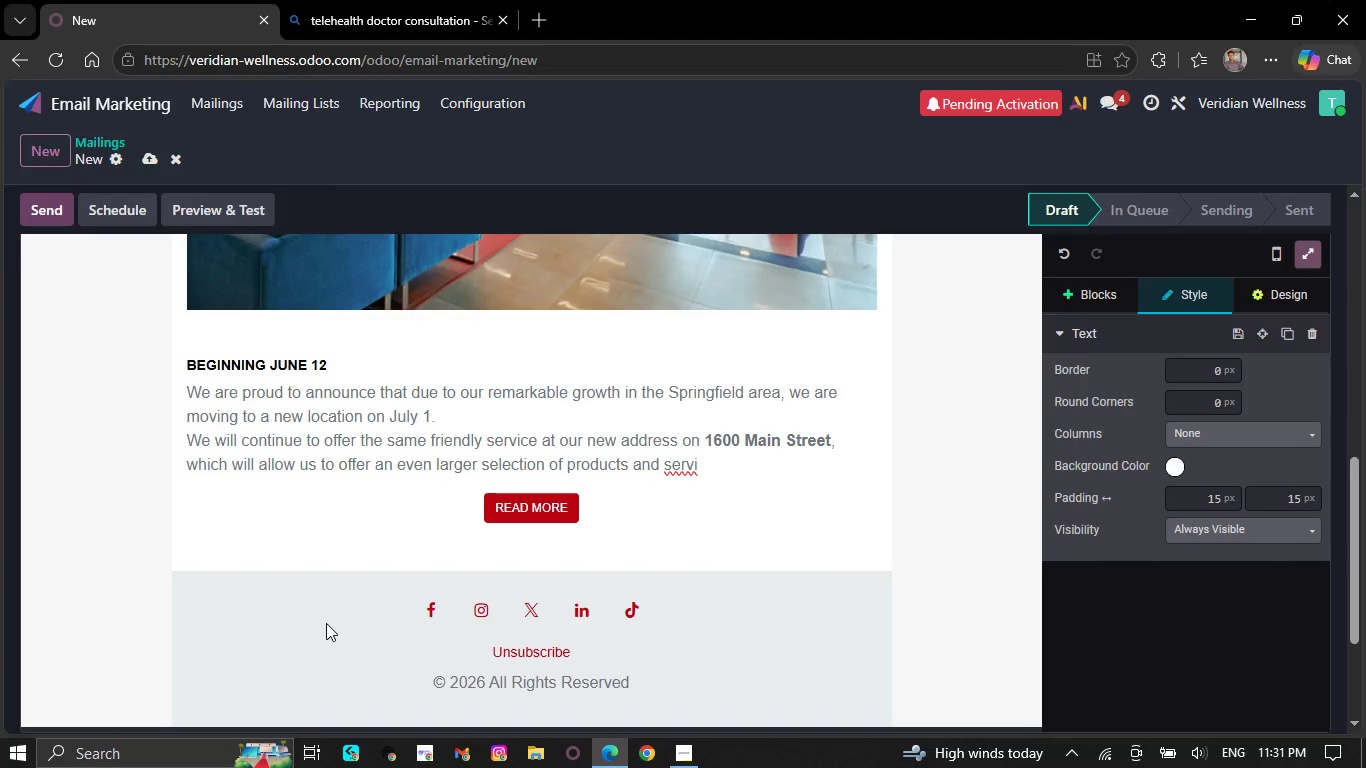 
key(Backspace)
 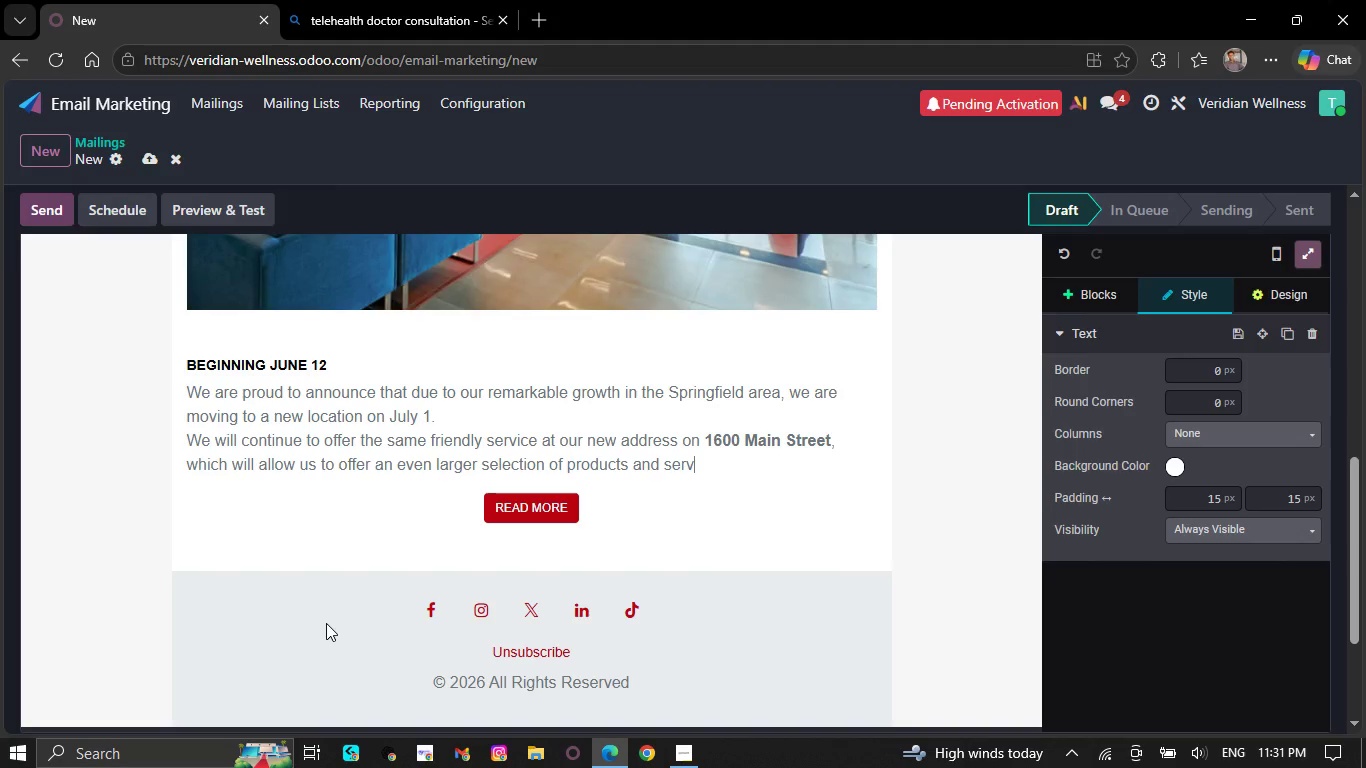 
wait(7.22)
 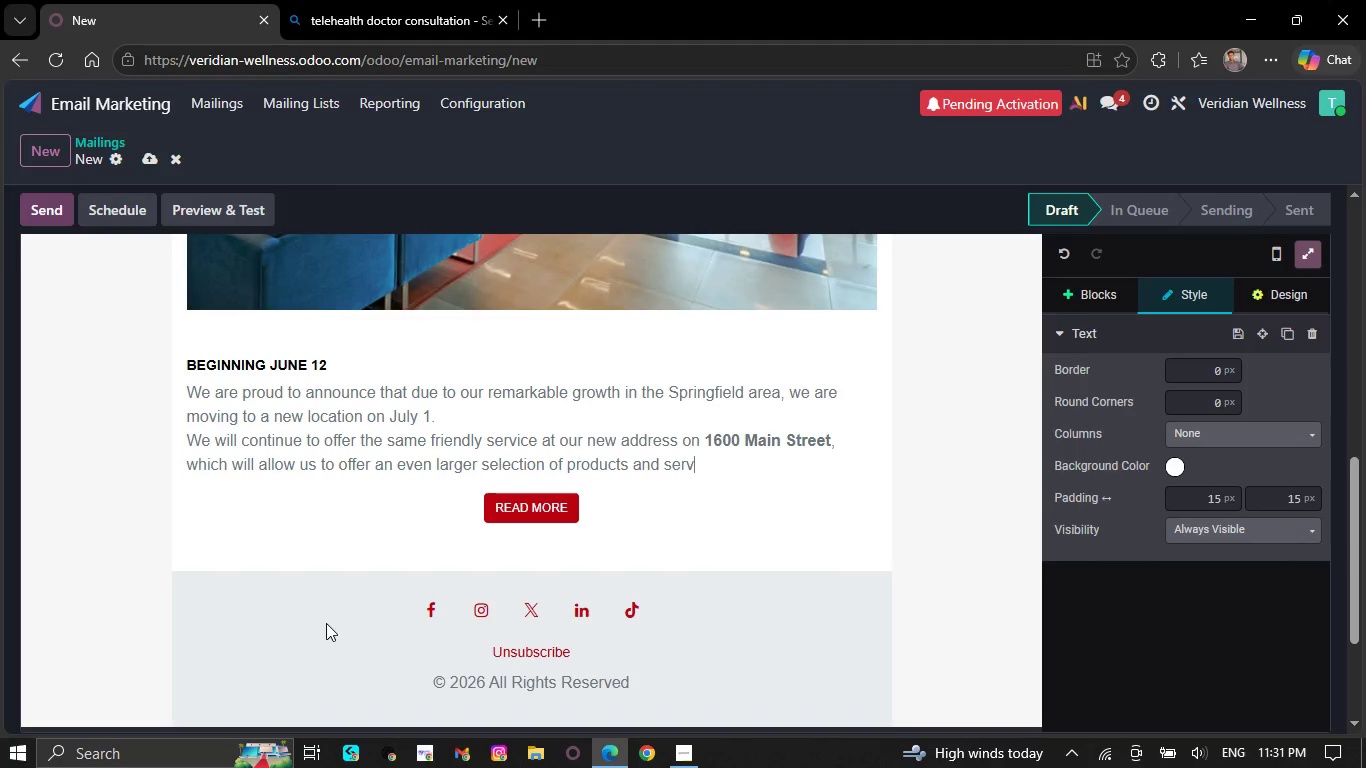 
key(Backspace)
 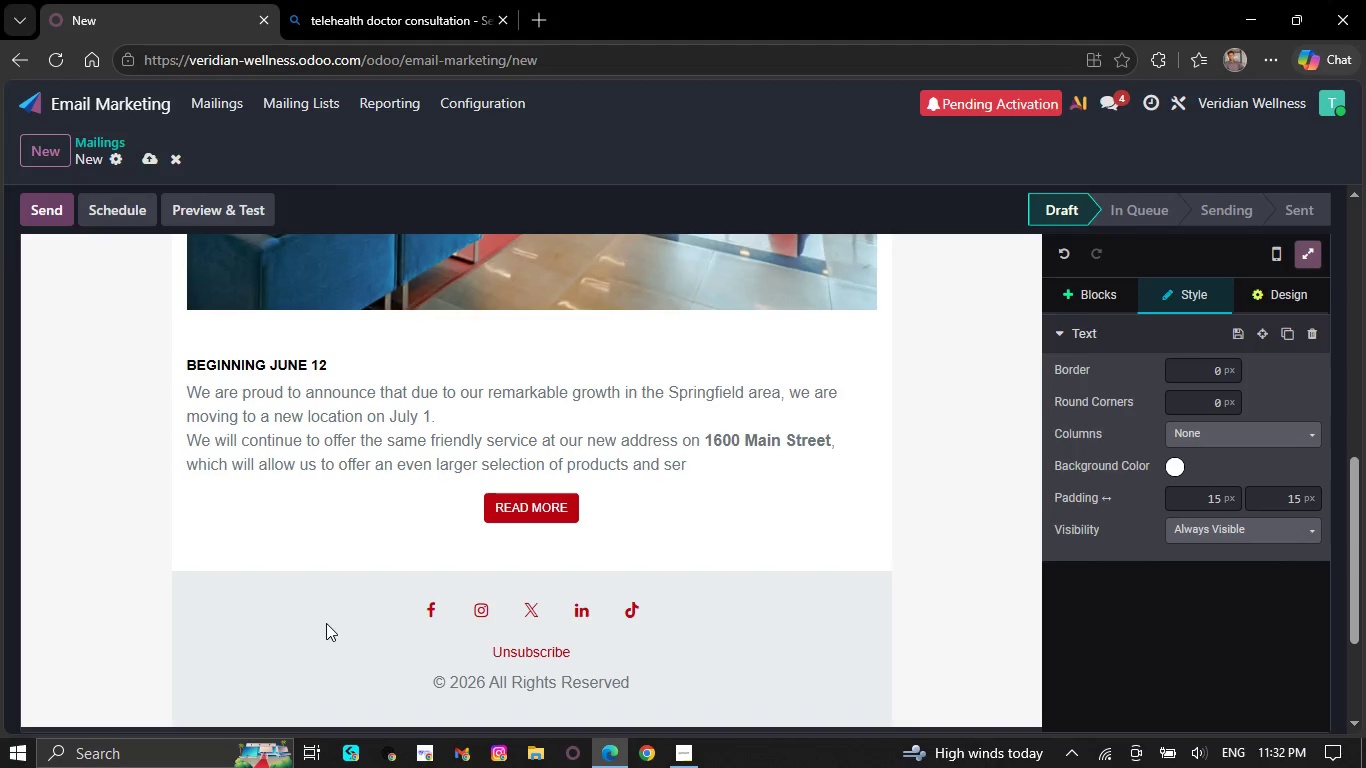 
wait(6.44)
 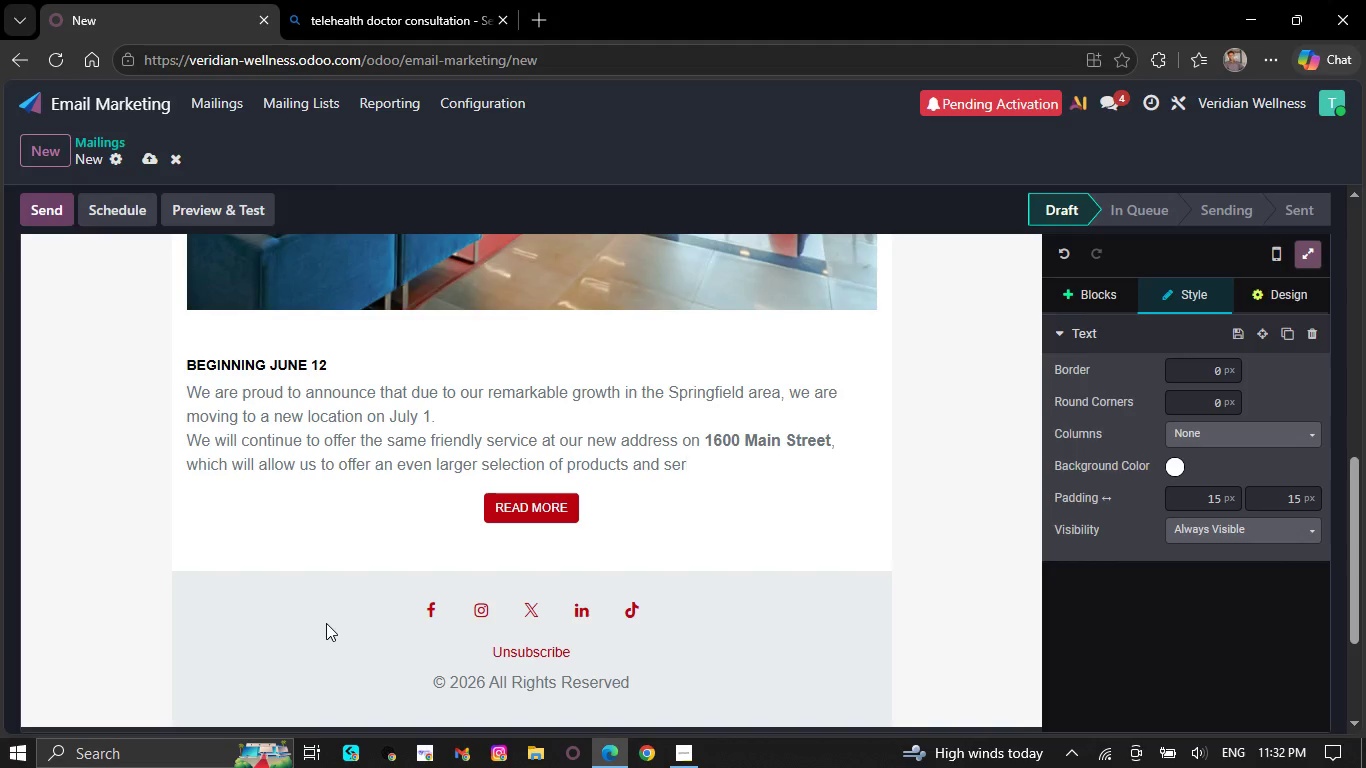 
key(Backspace)
 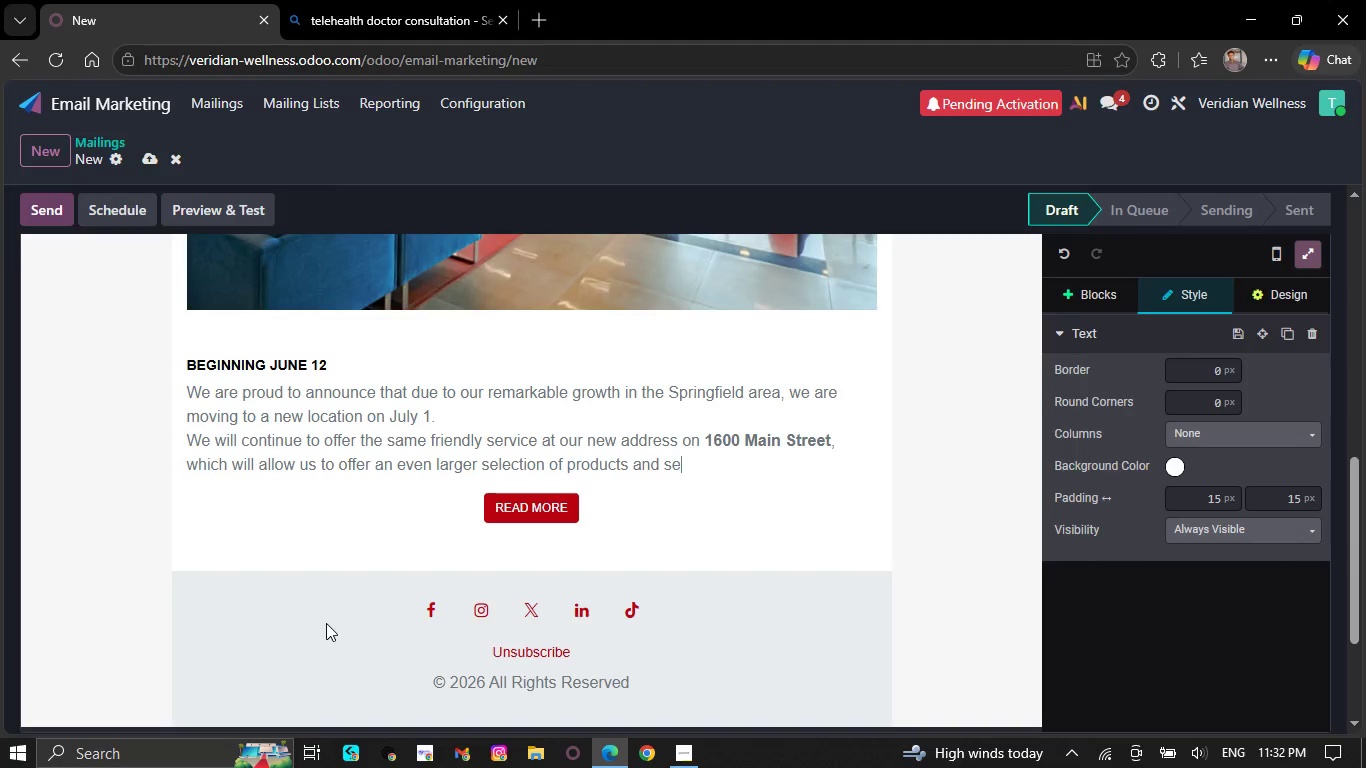 
key(Backspace)
 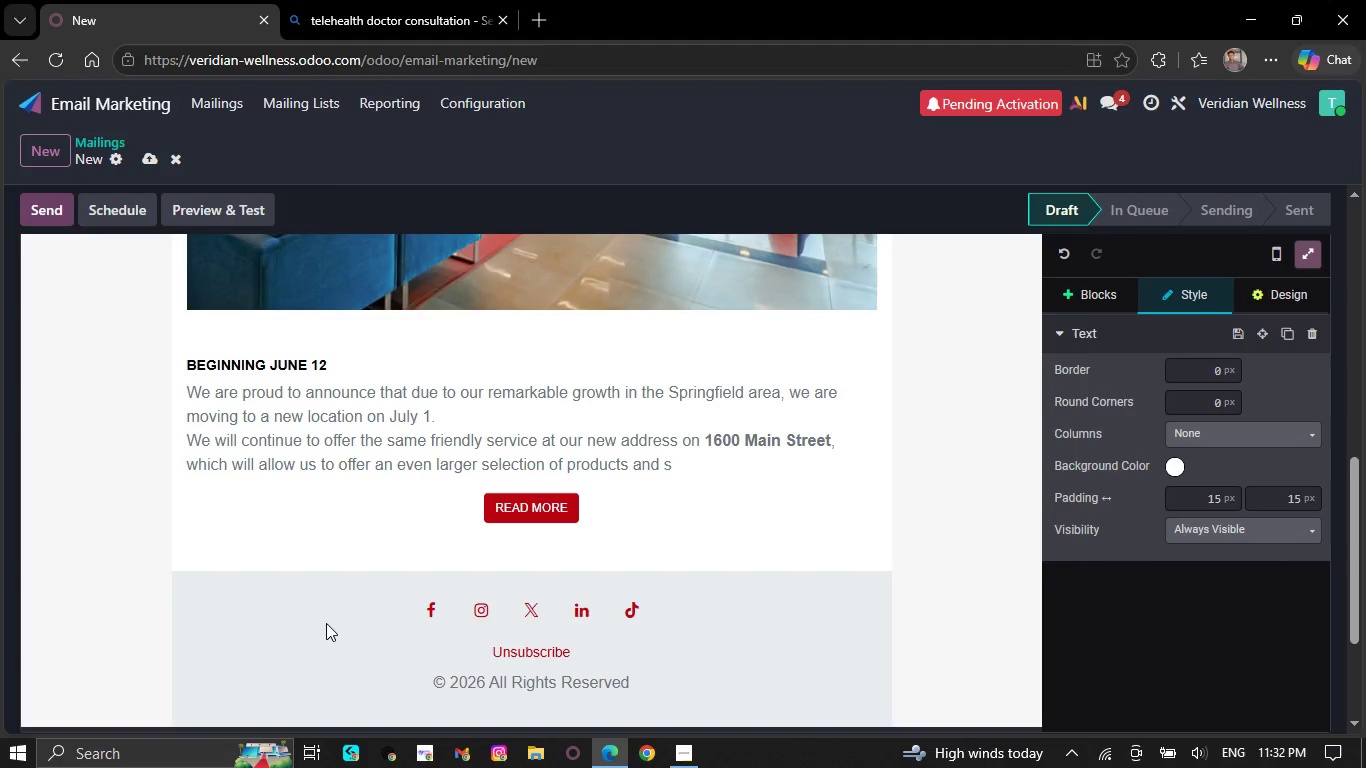 
key(Backspace)
 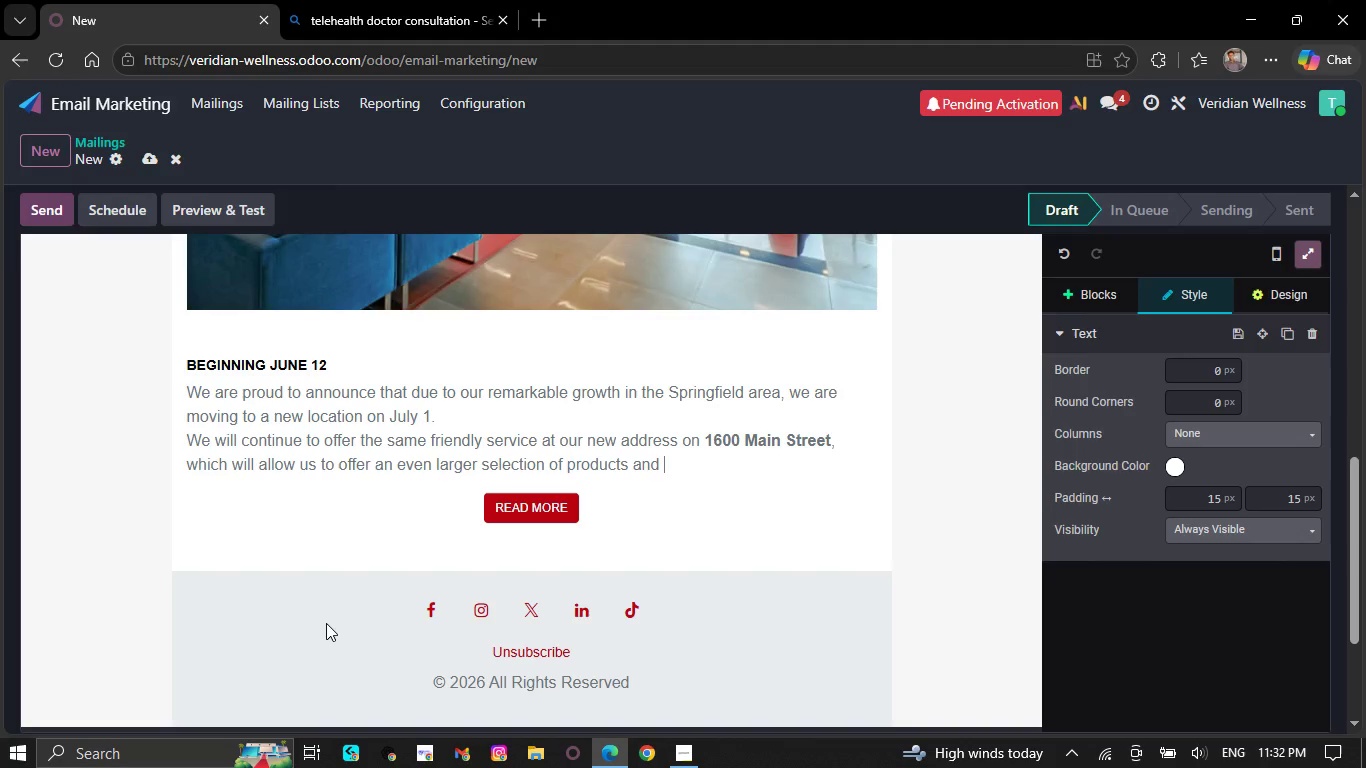 
key(Backspace)
 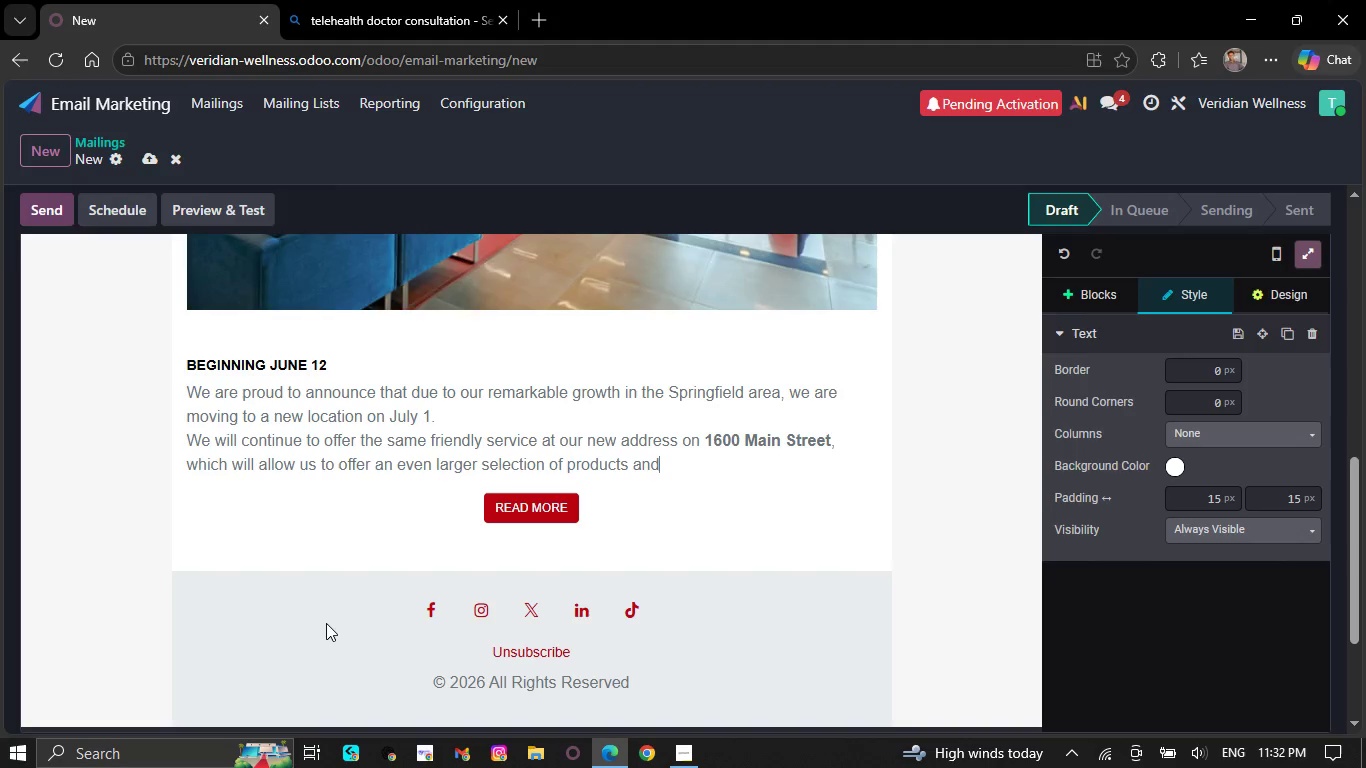 
key(Backspace)
 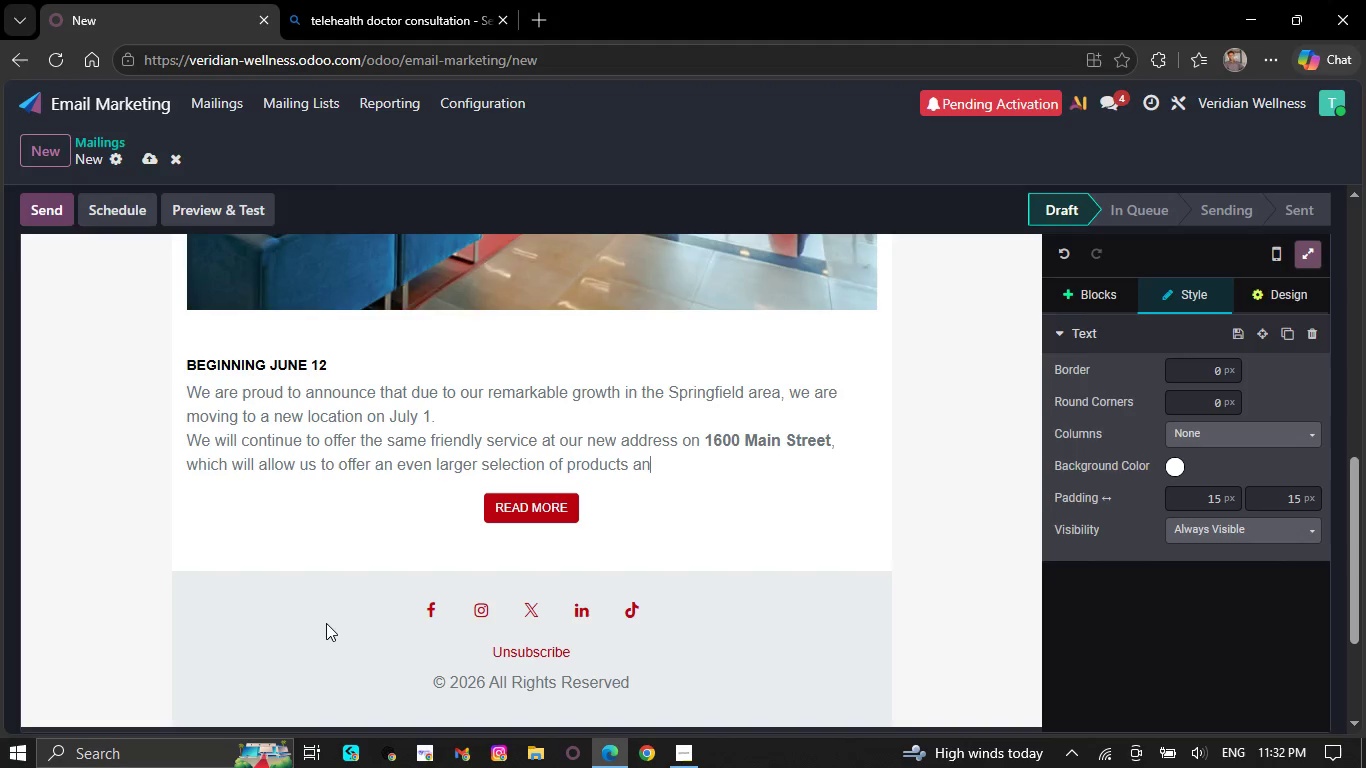 
key(Backspace)
 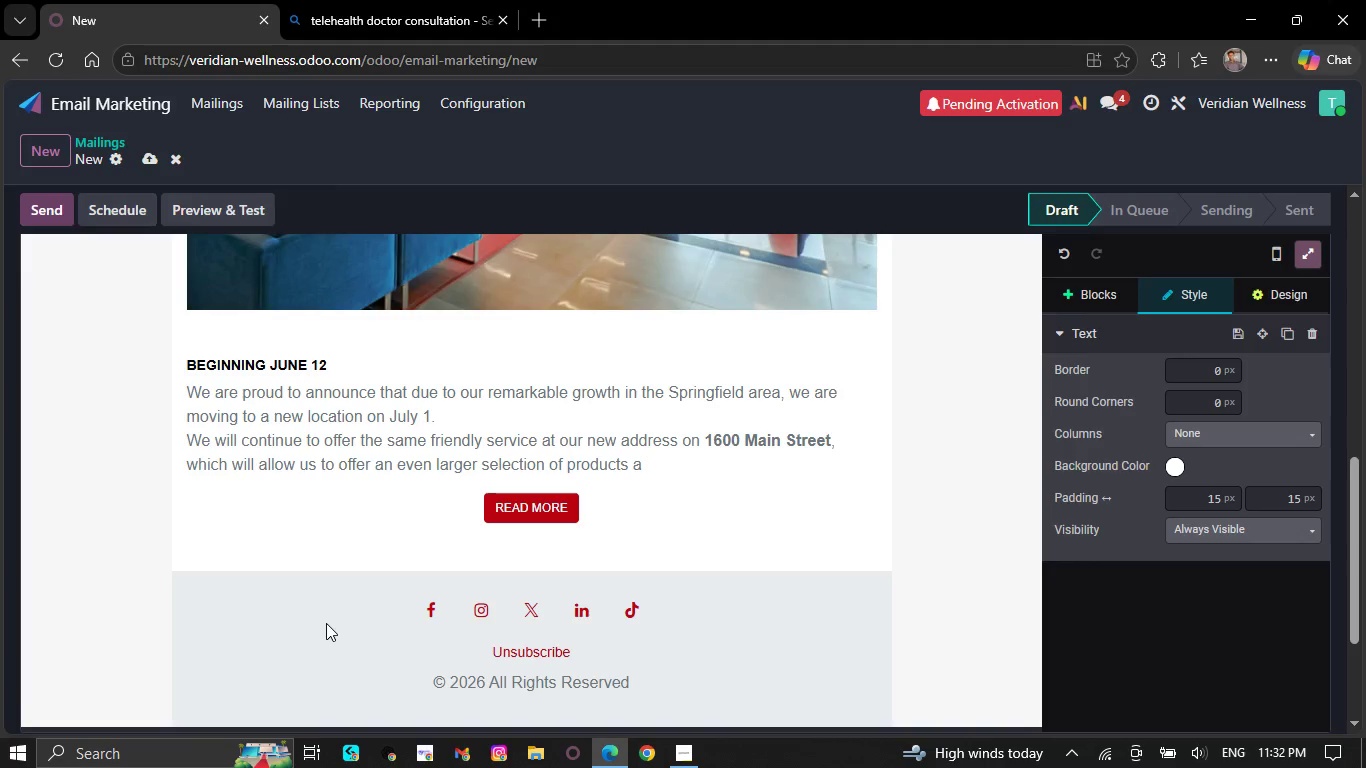 
key(Backspace)
 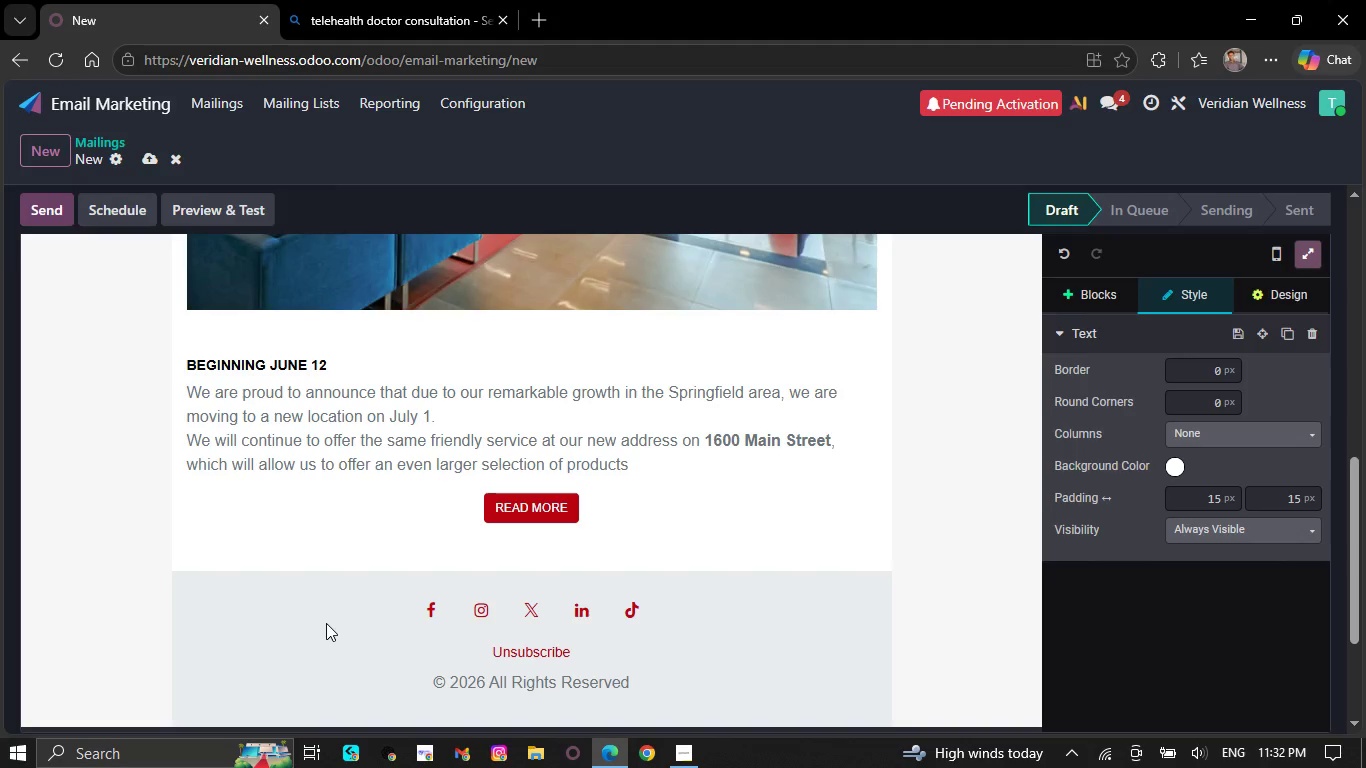 
key(Backspace)
 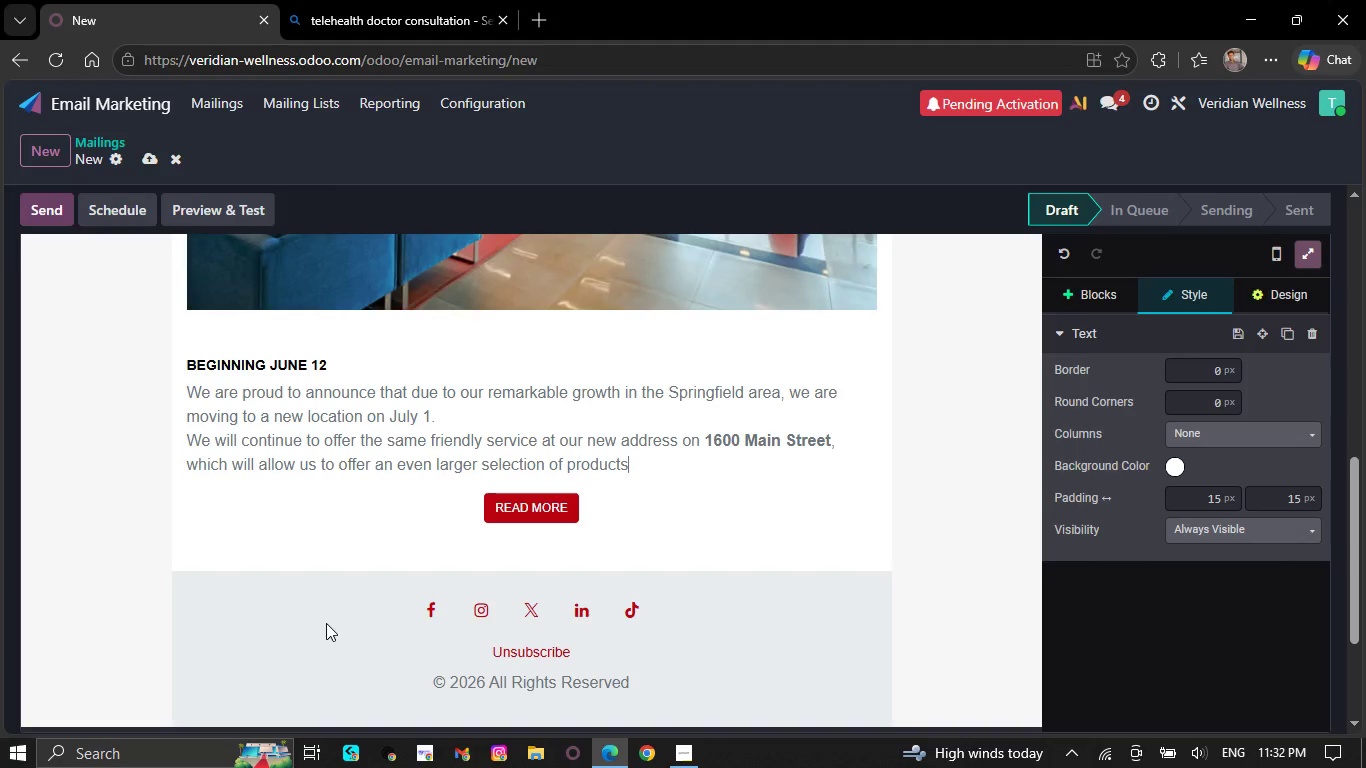 
key(Backspace)
 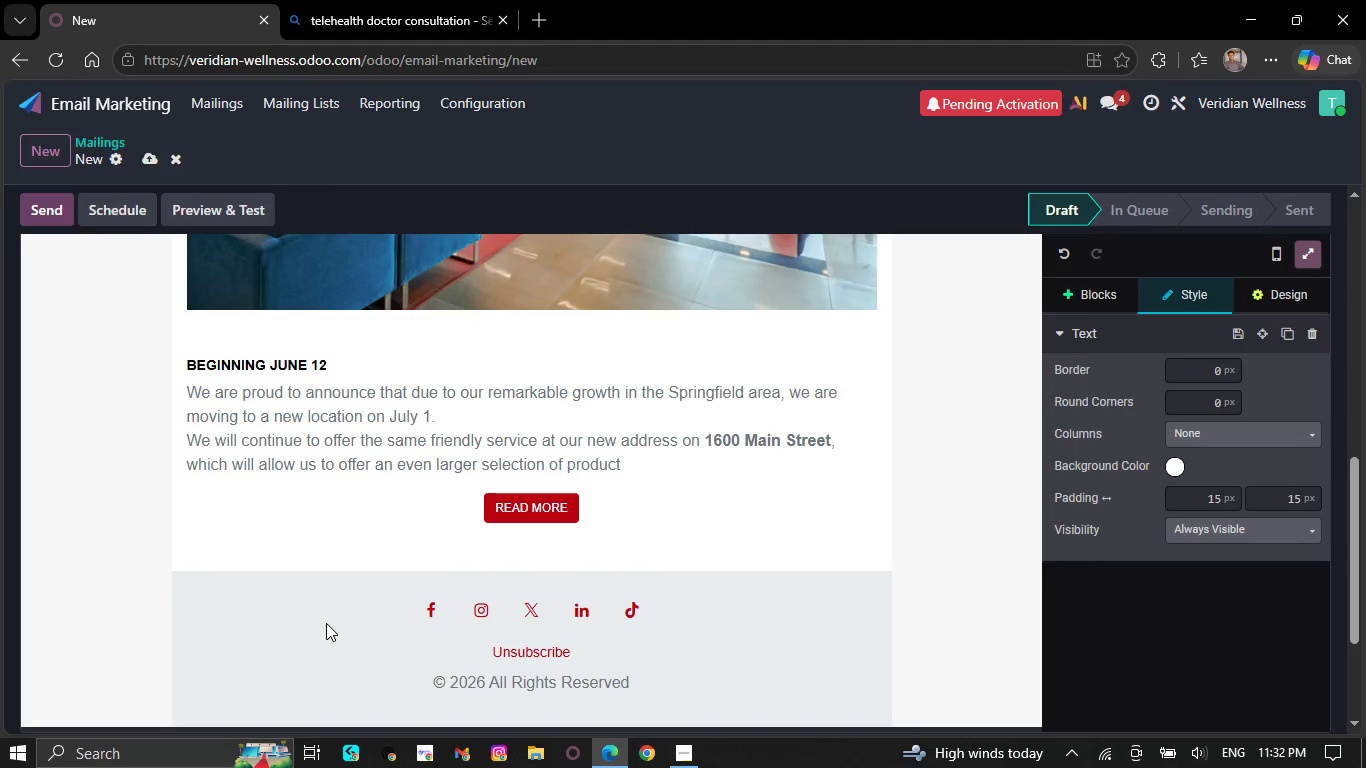 
key(Backspace)
 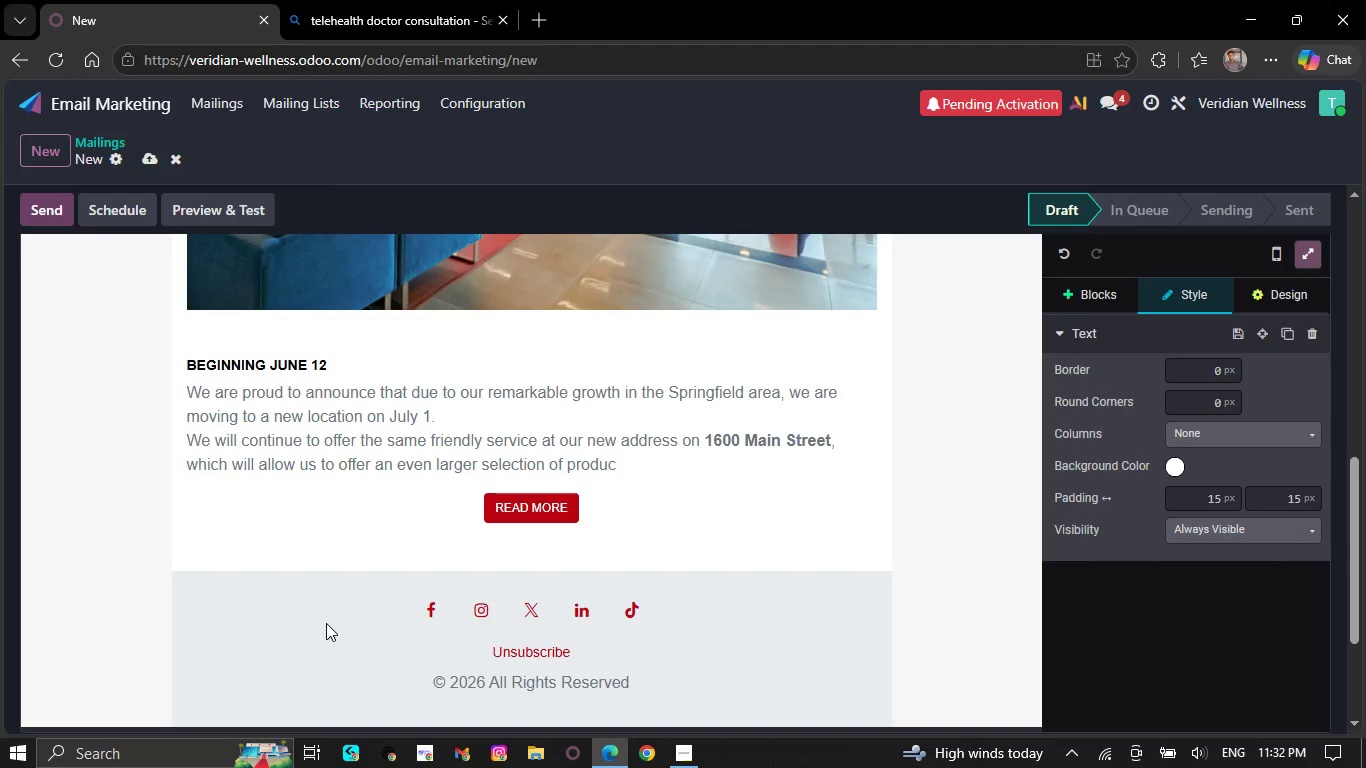 
key(Backspace)
 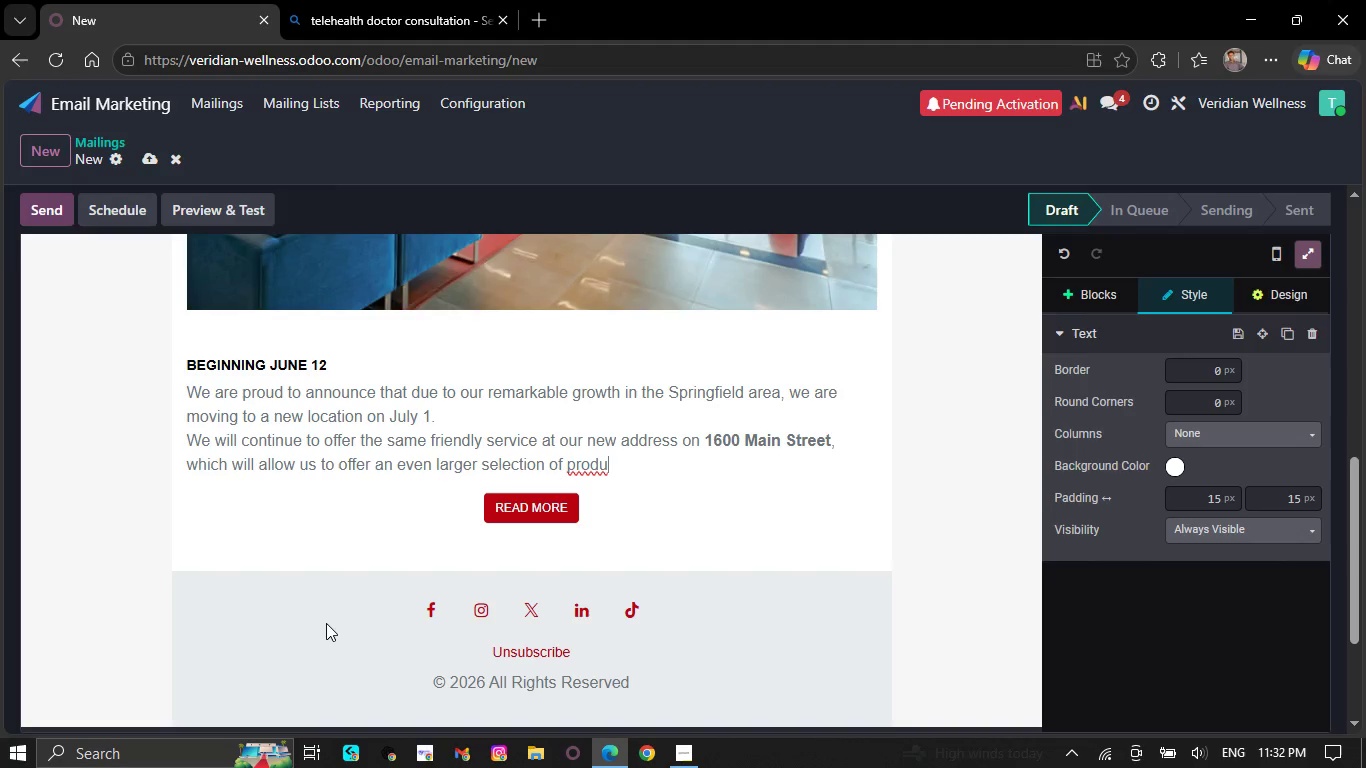 
key(Backspace)
 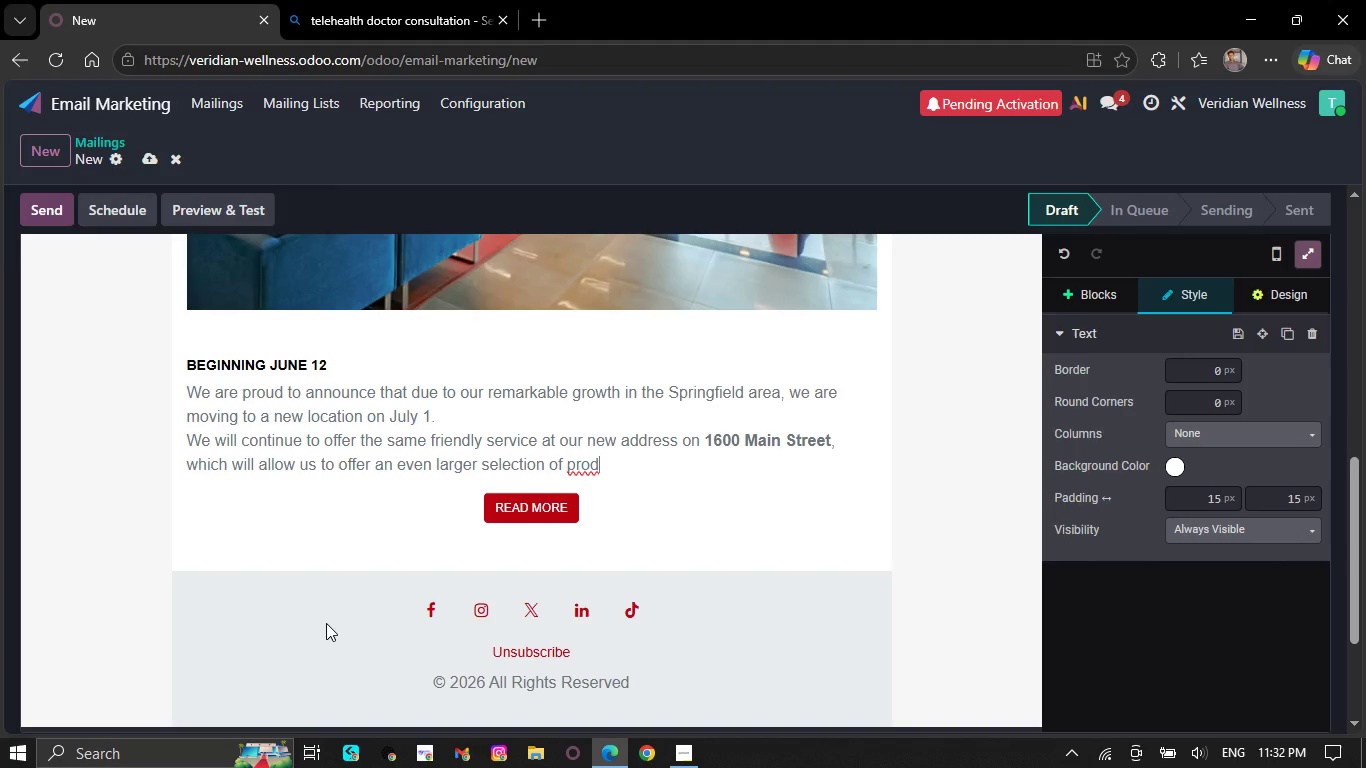 
key(Backspace)
 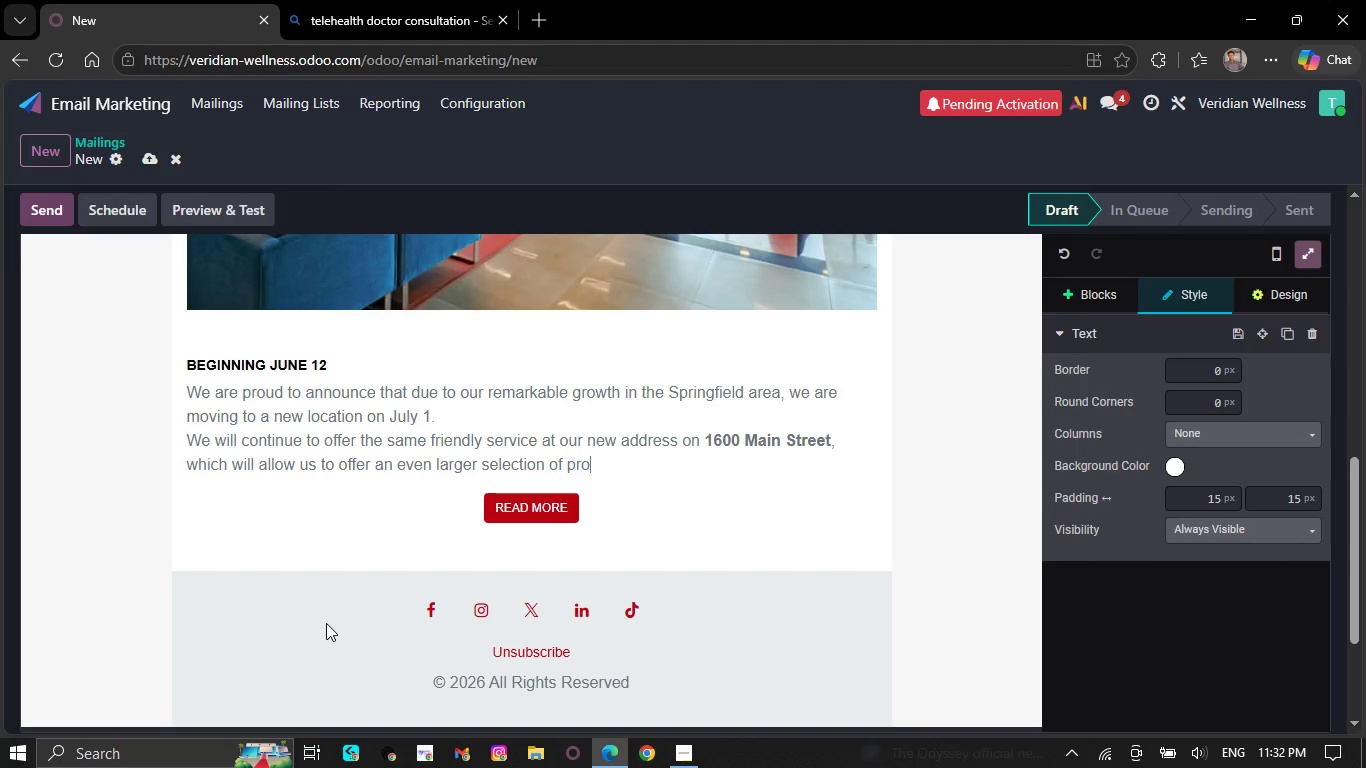 
key(Backspace)
 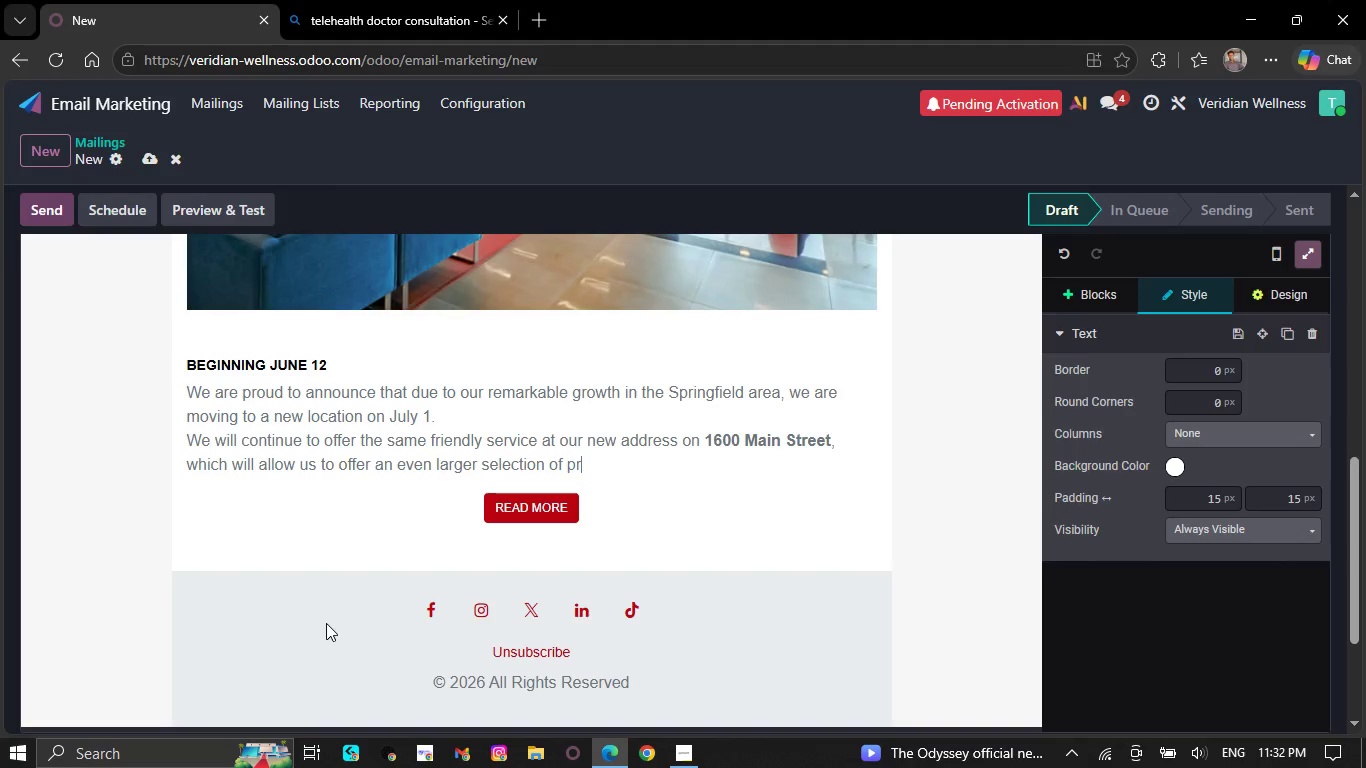 
key(Backspace)
 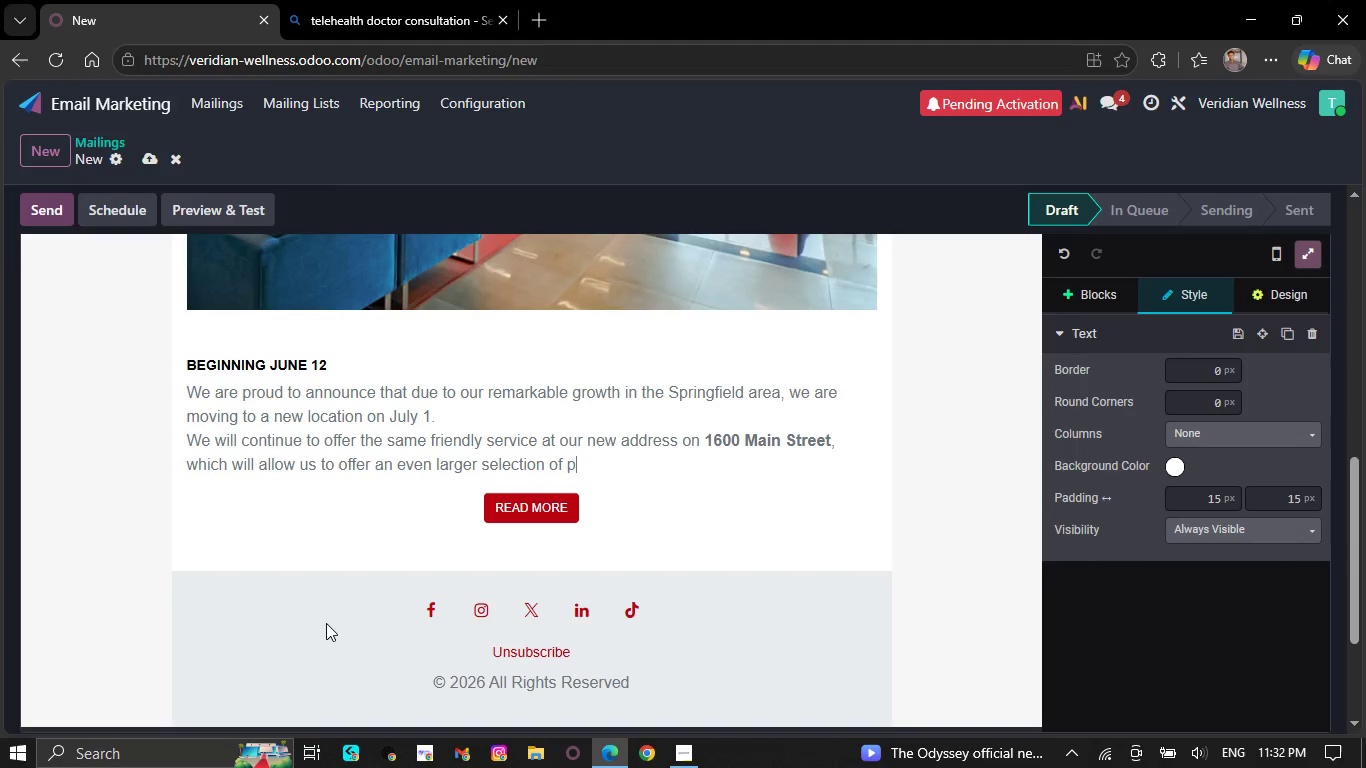 
key(Backspace)
 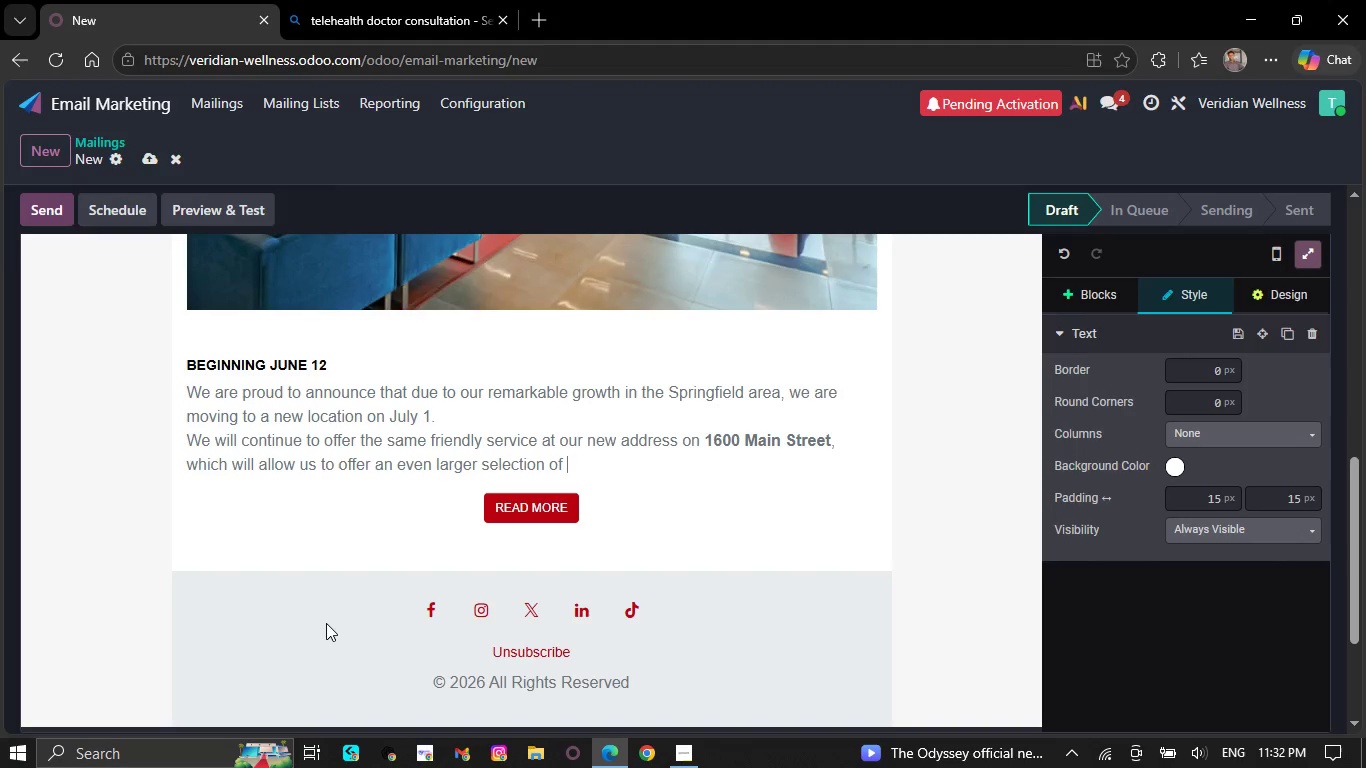 
key(Backspace)
 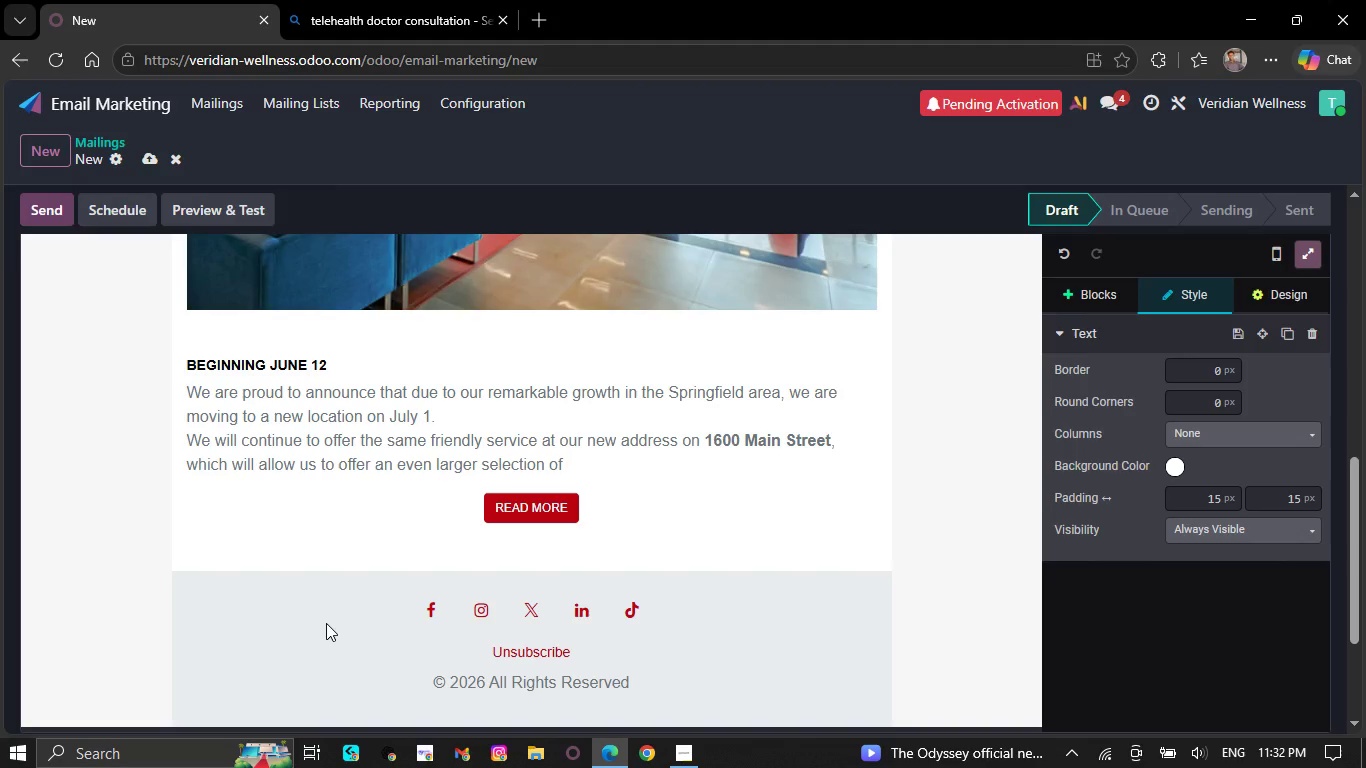 
key(Backspace)
 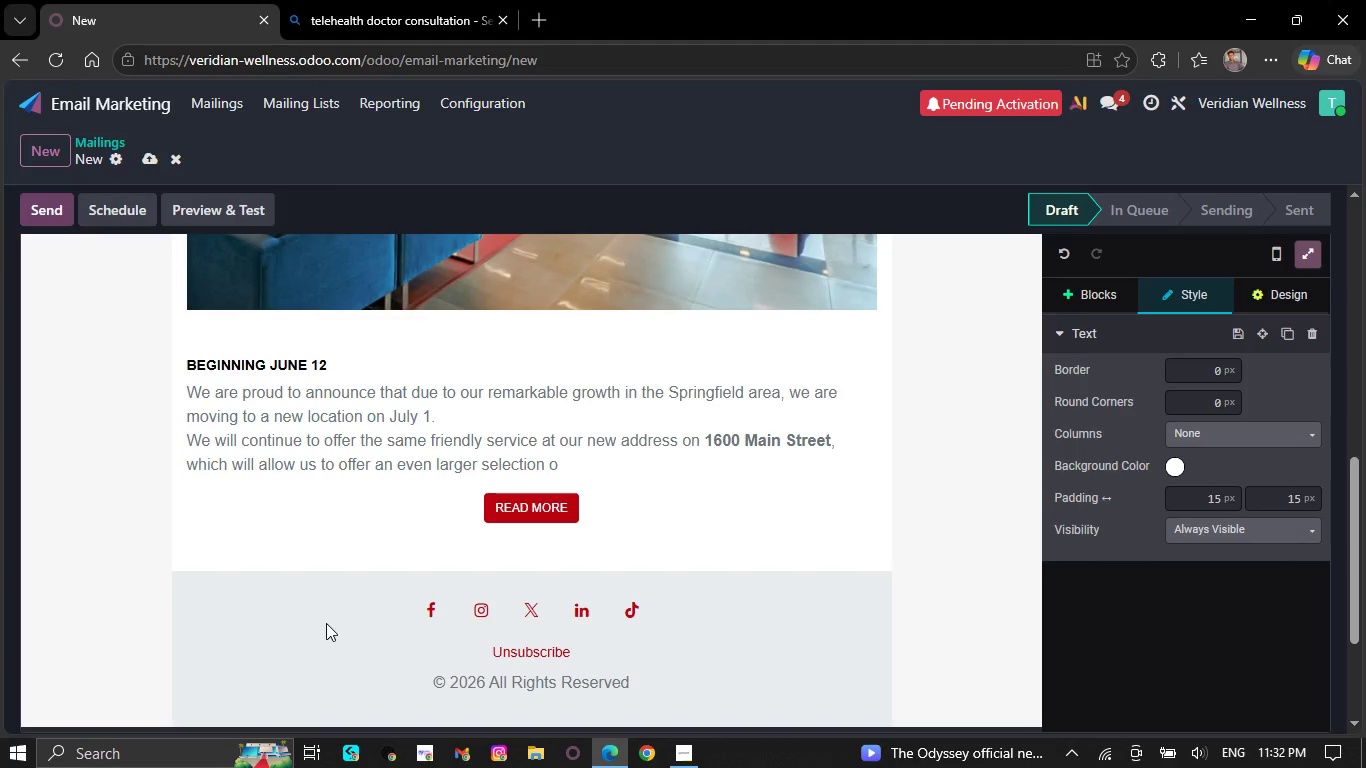 
key(Backspace)
 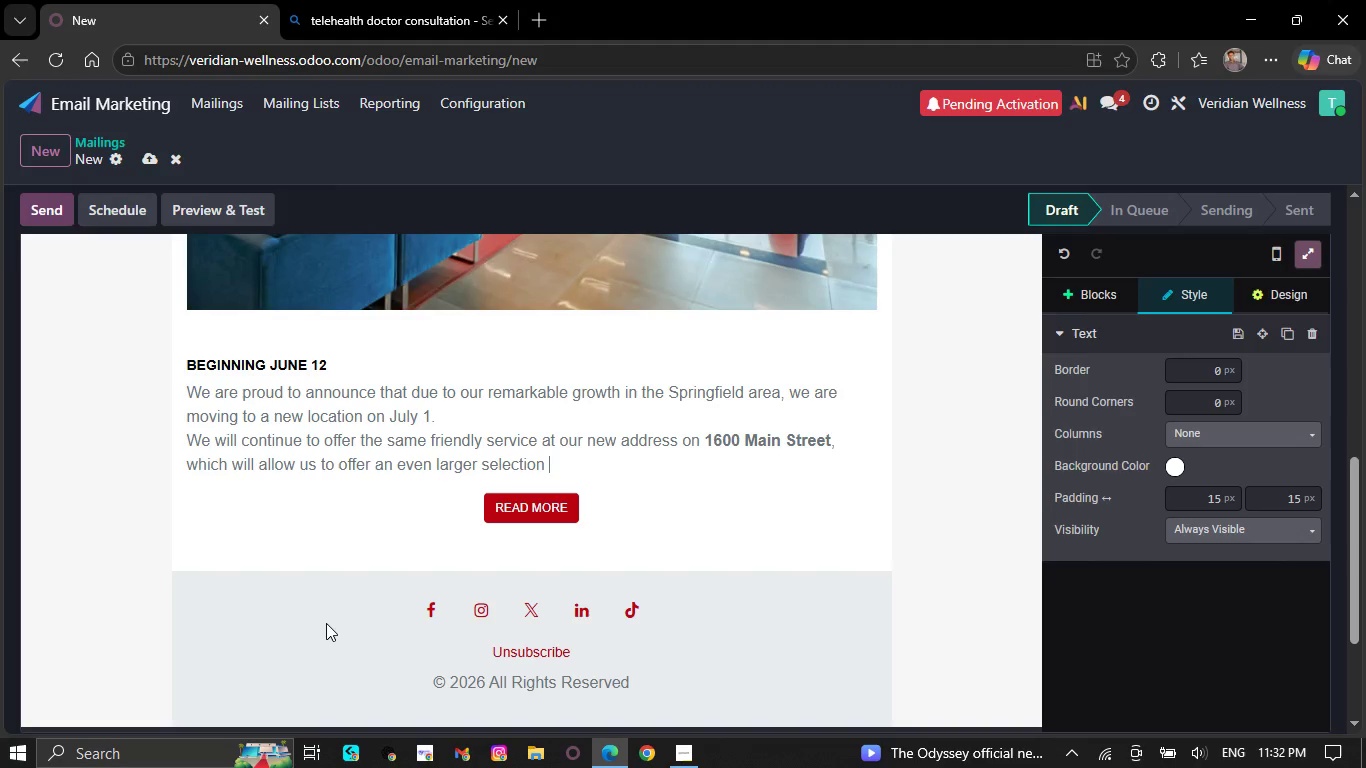 
wait(5.83)
 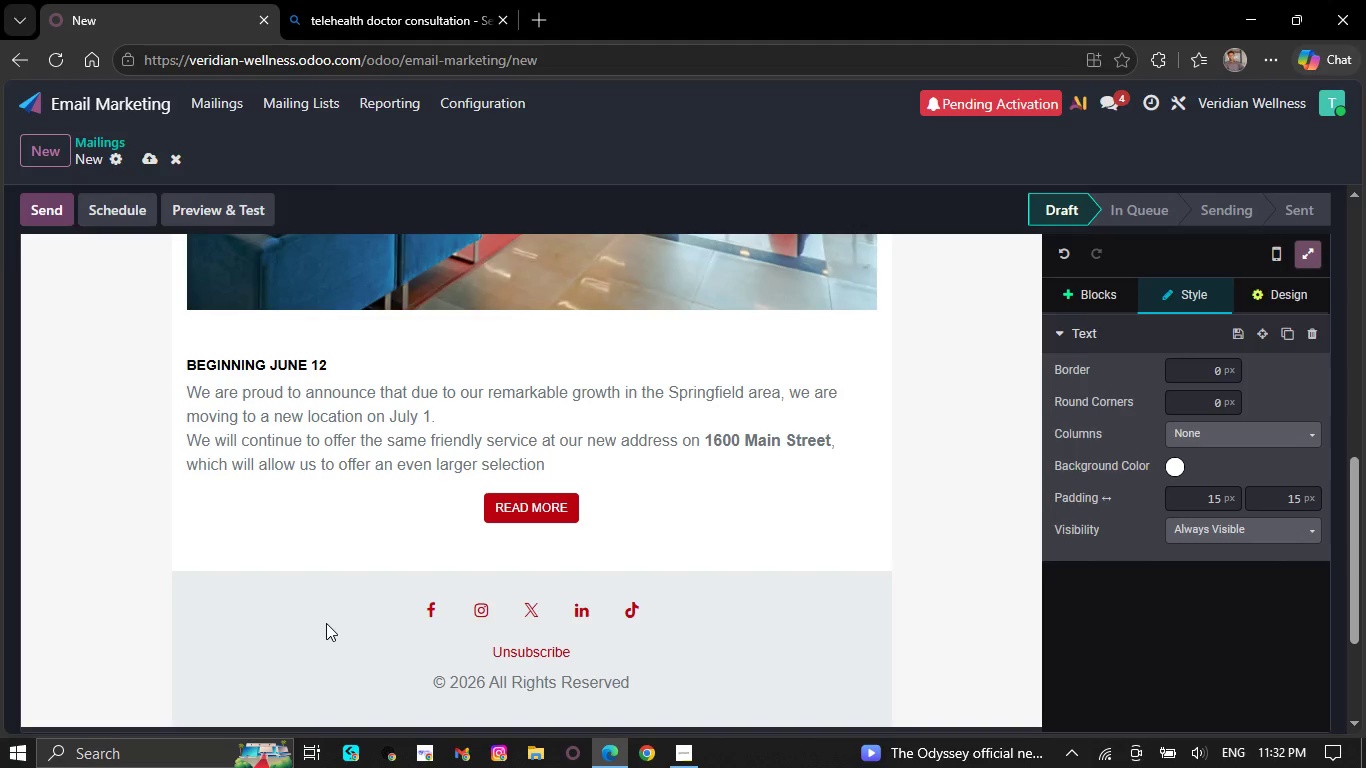 
key(Backspace)
 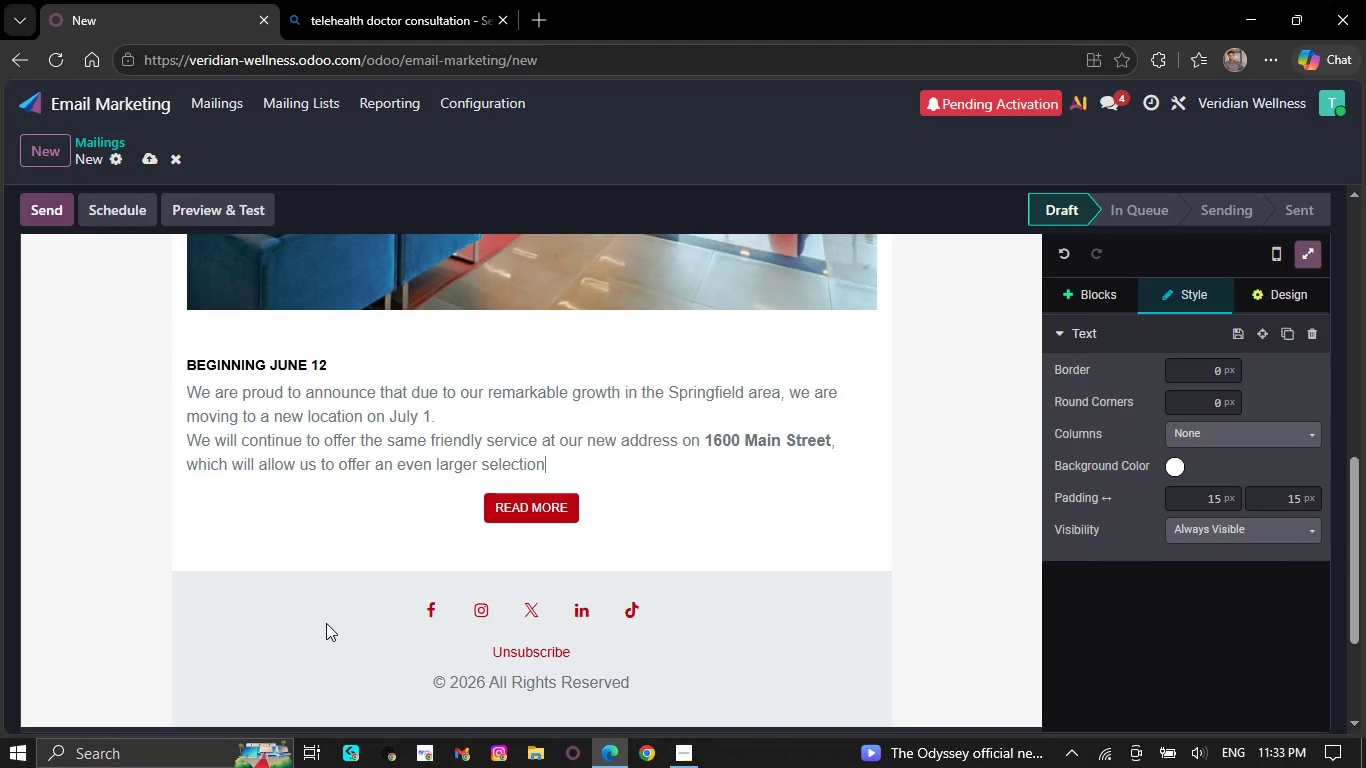 
key(Backspace)
 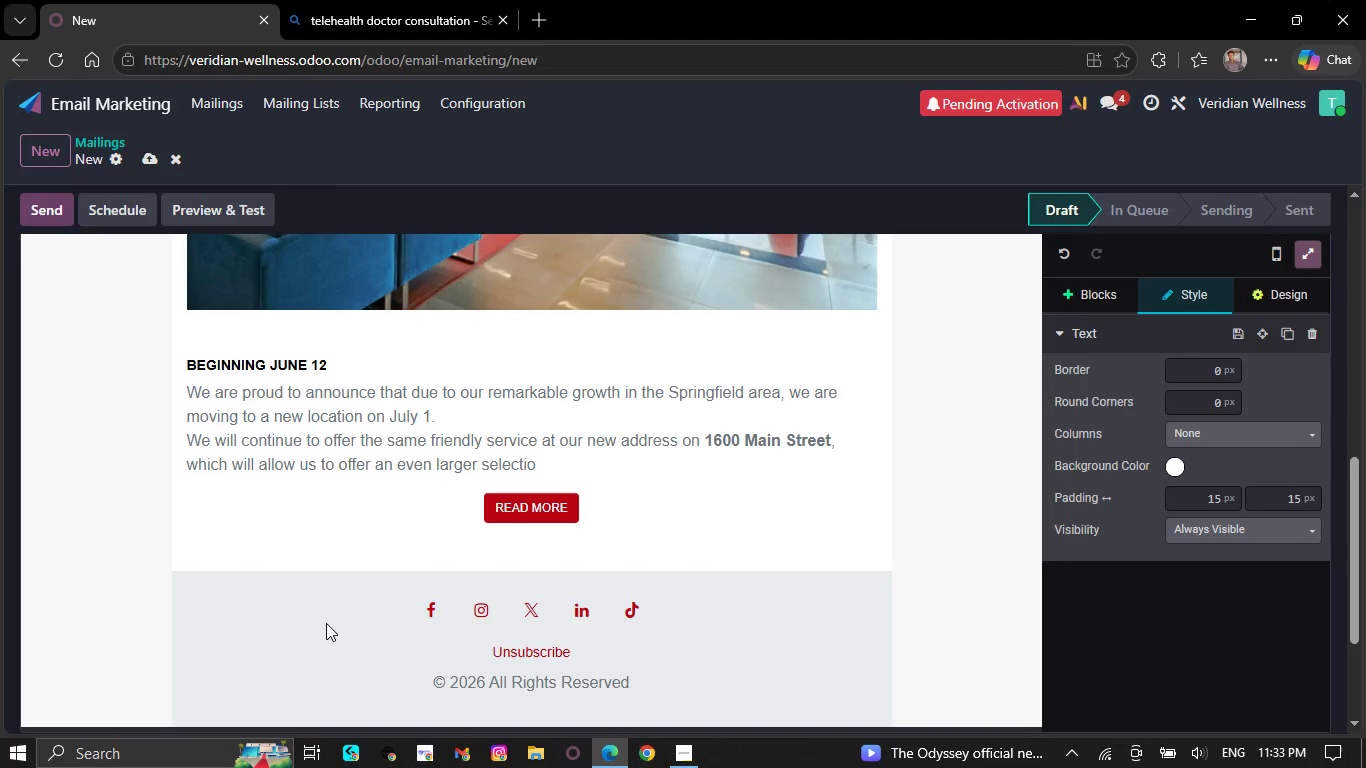 
key(Backspace)
 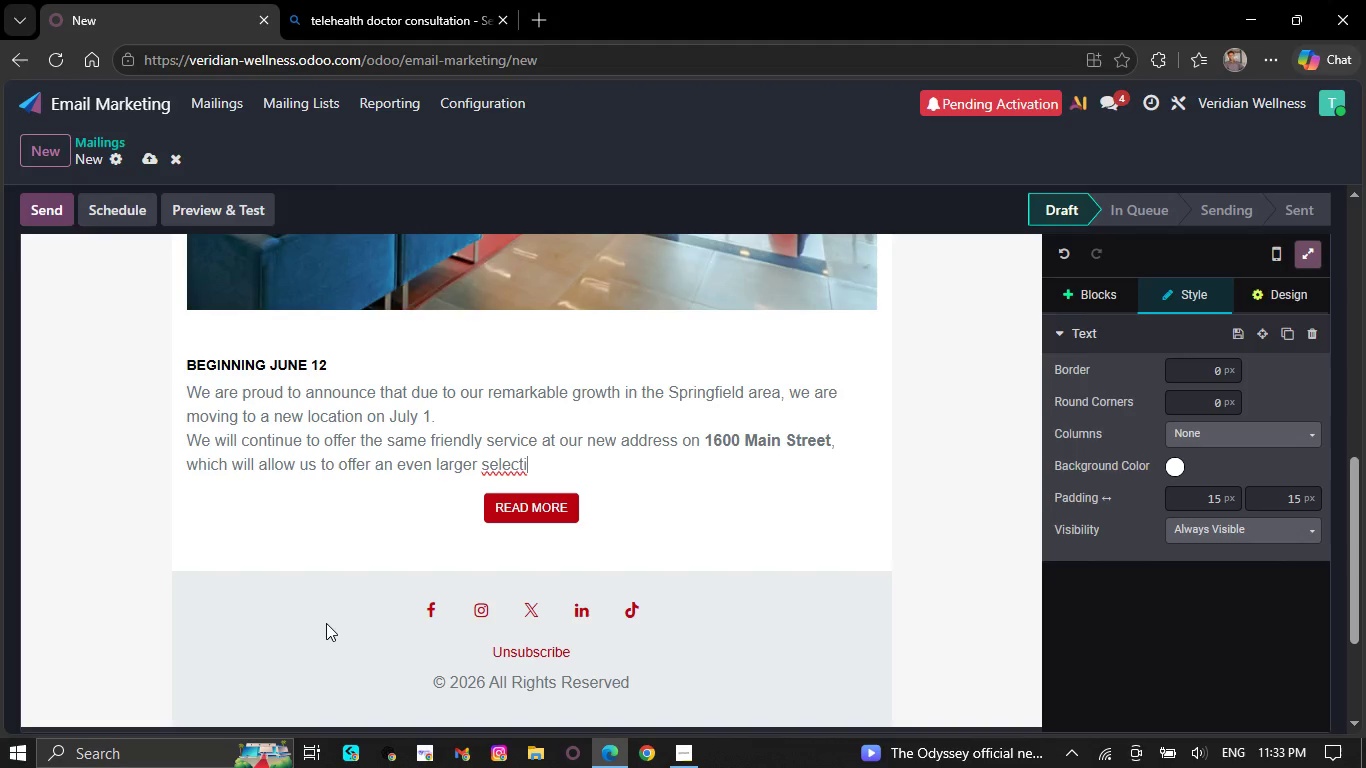 
key(Backspace)
 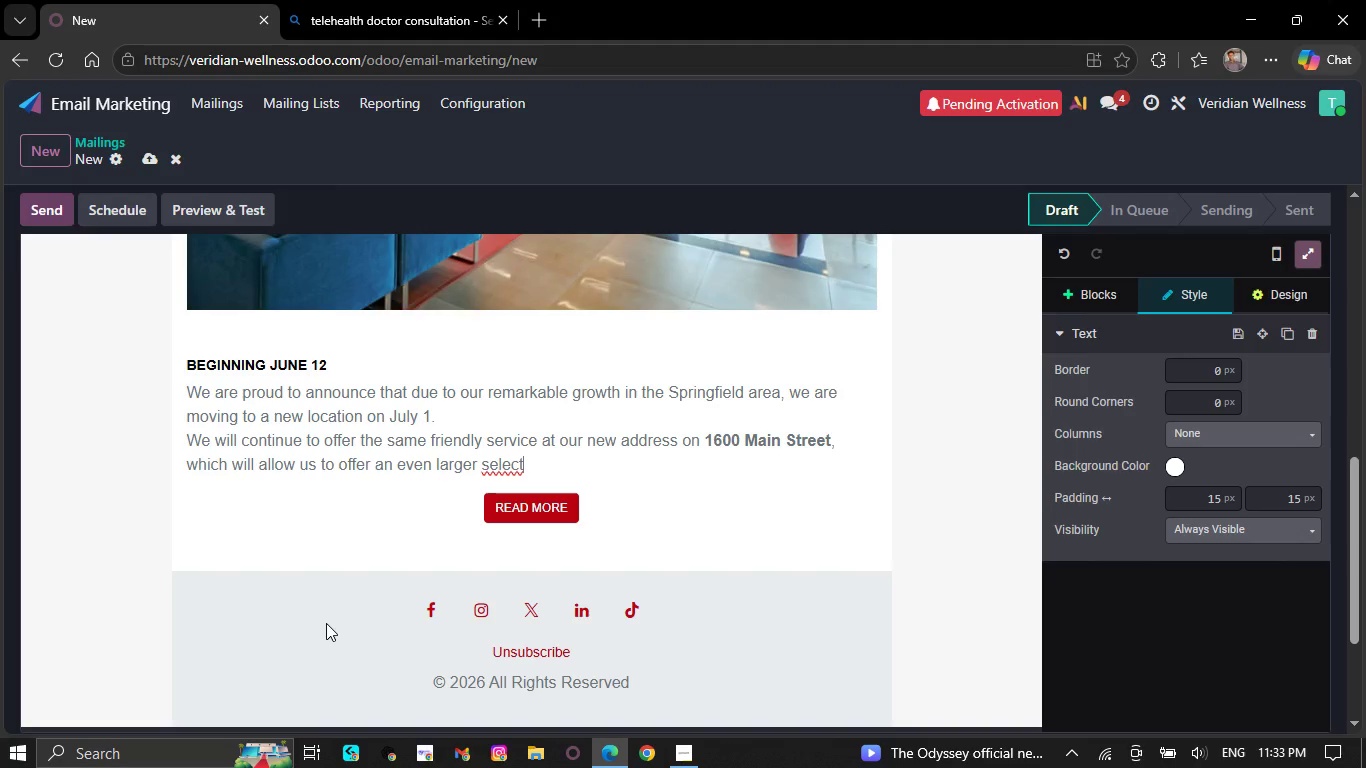 
key(Backspace)
 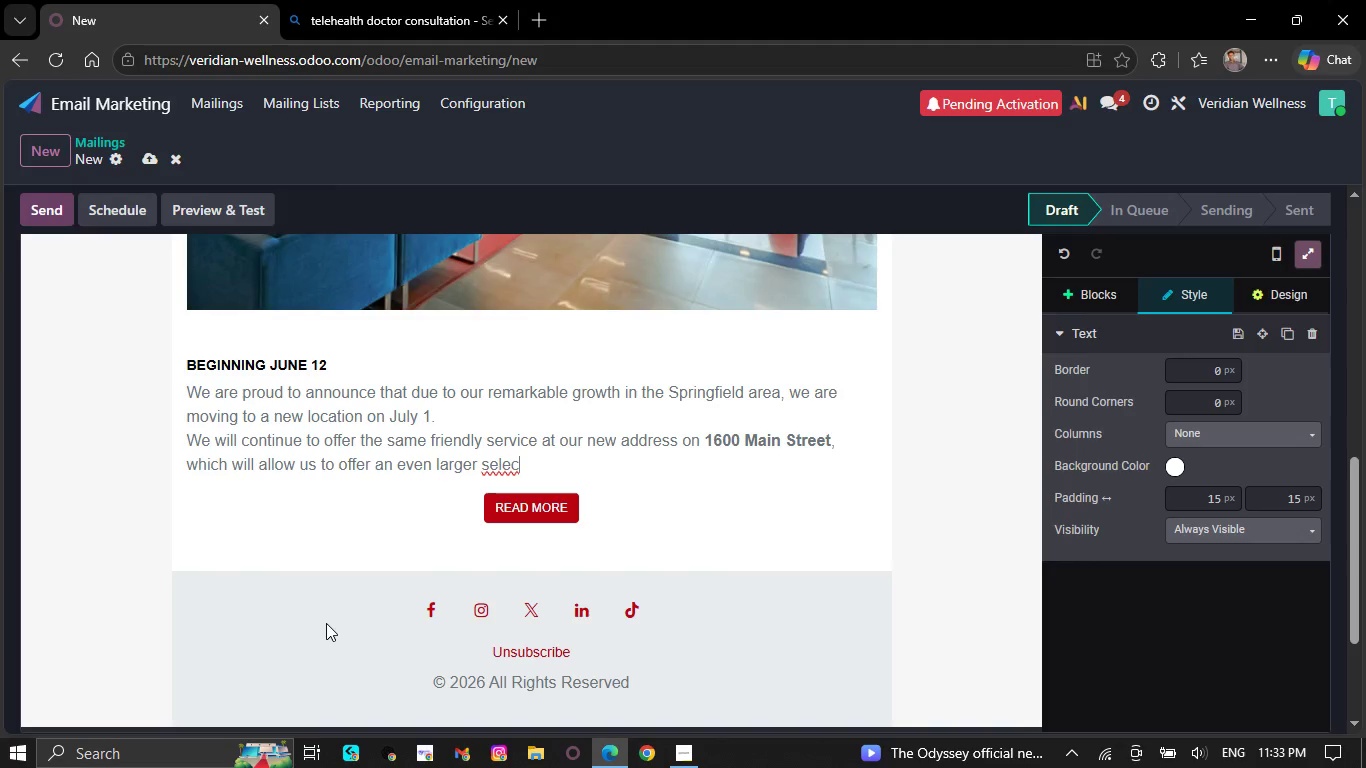 
key(Backspace)
 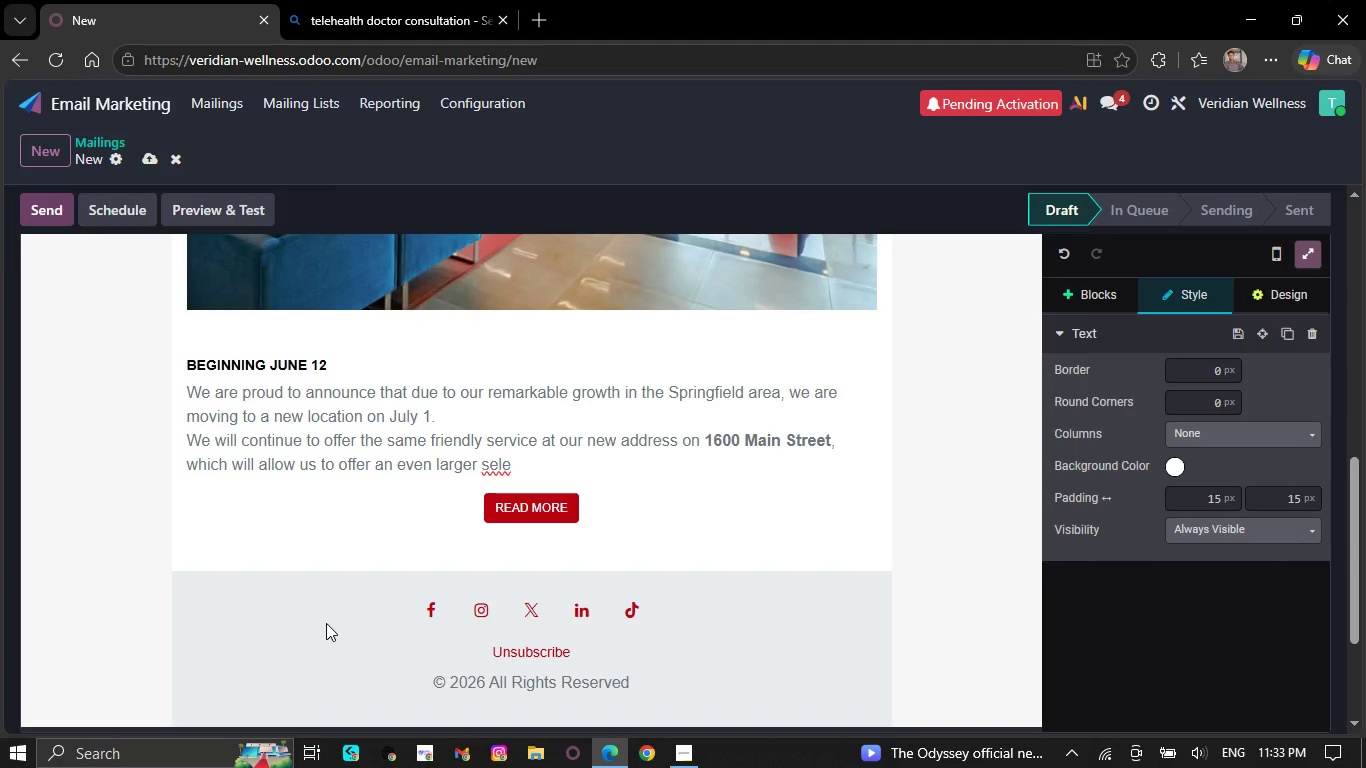 
key(Backspace)
 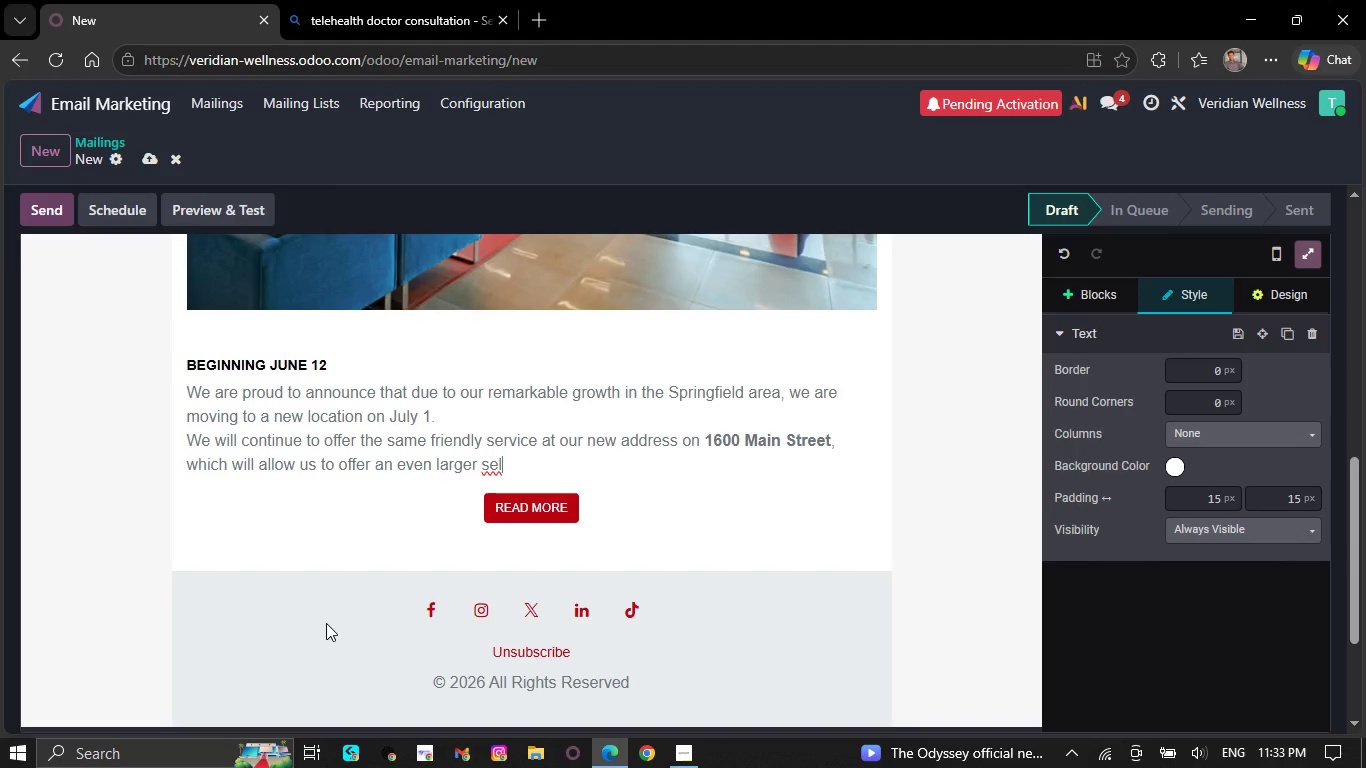 
key(Backspace)
 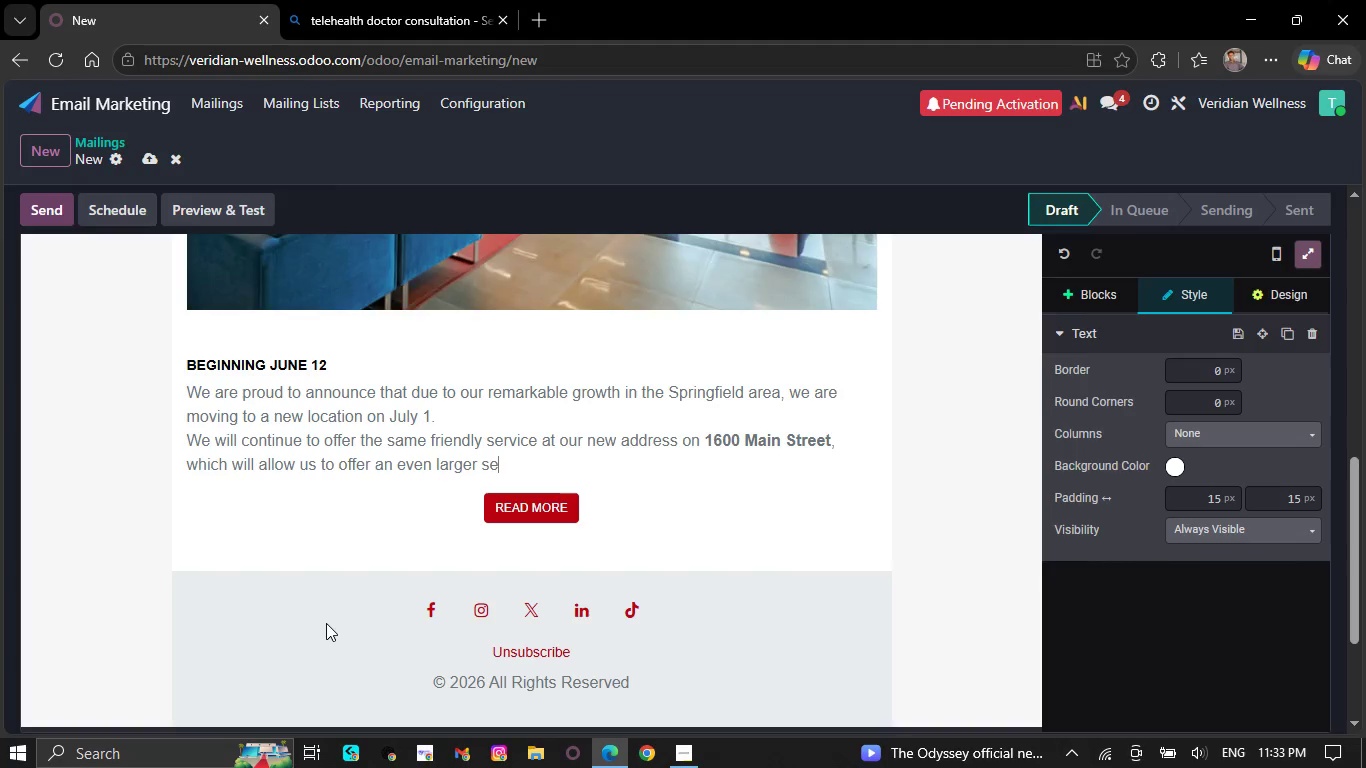 
key(Backspace)
 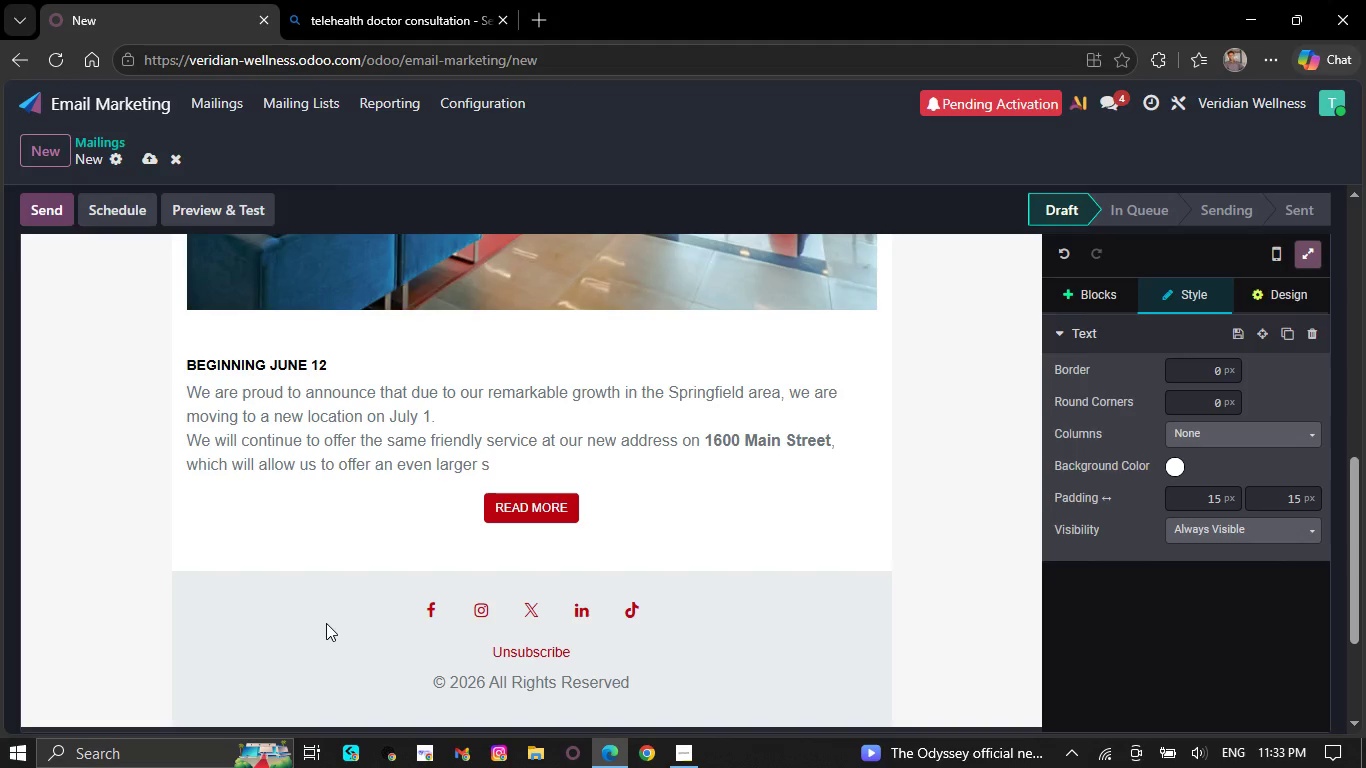 
key(Backspace)
 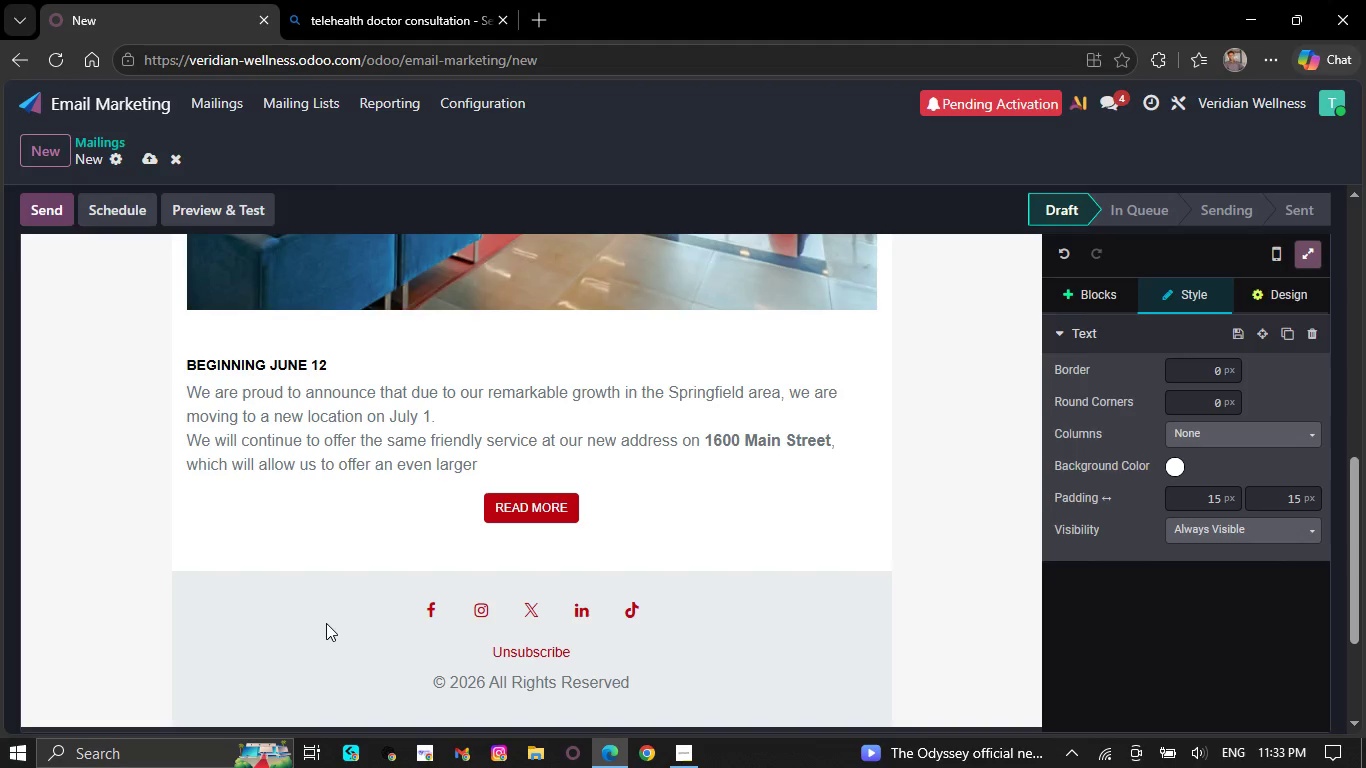 
key(Backspace)
 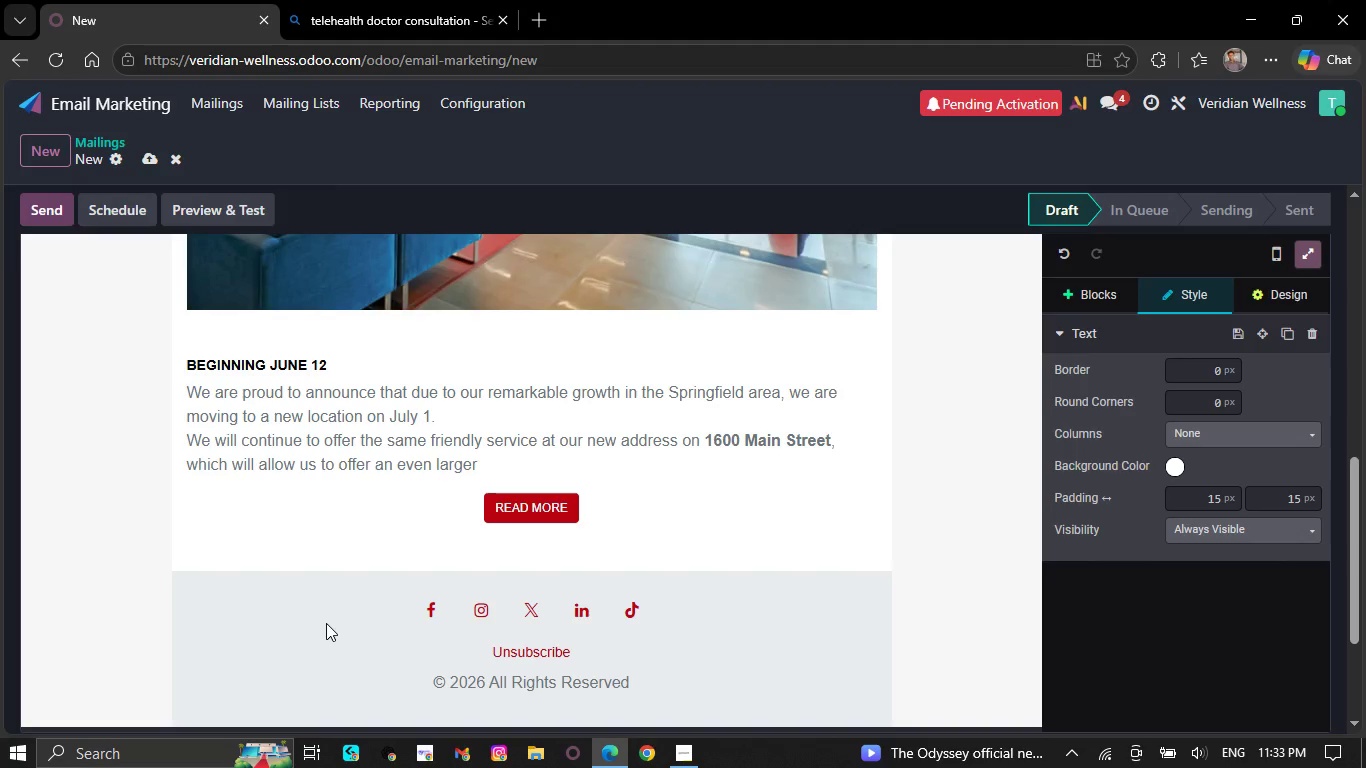 
key(Backspace)
 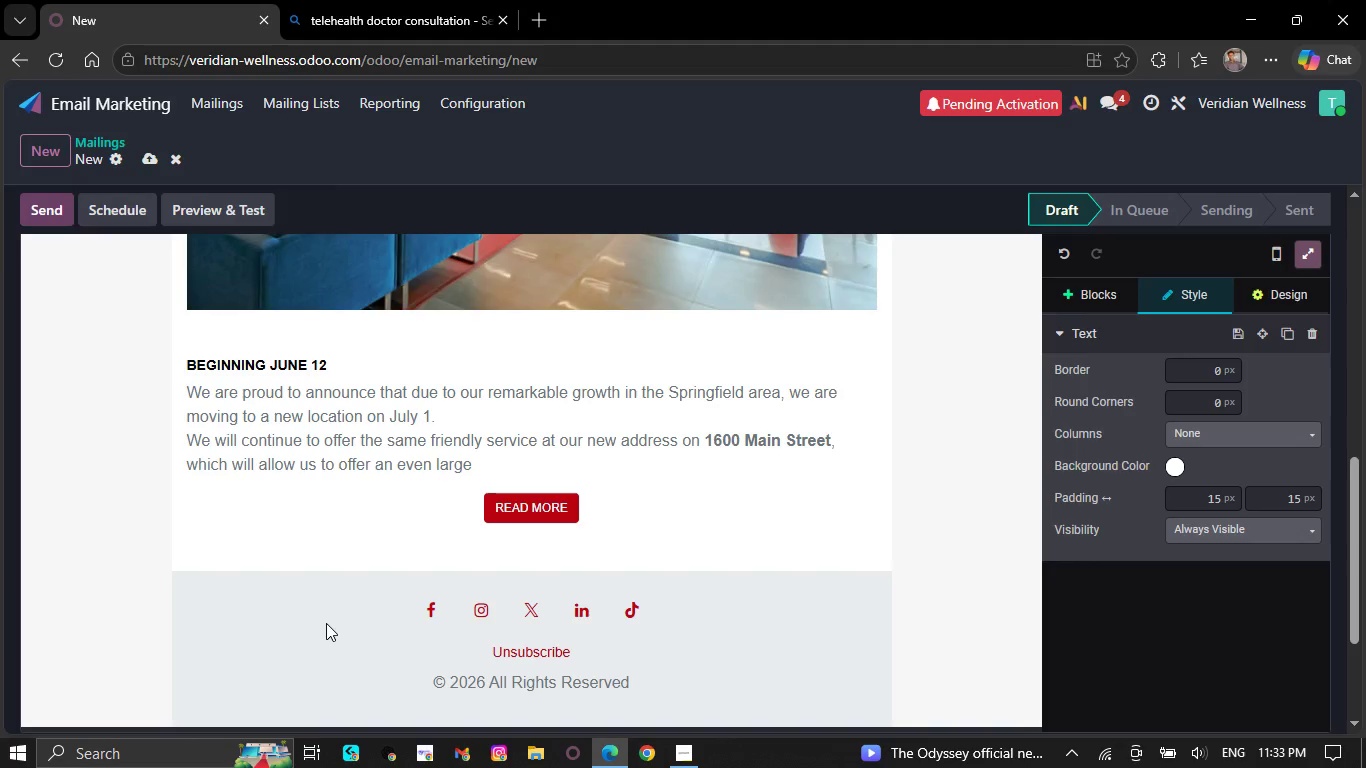 
key(Backspace)
 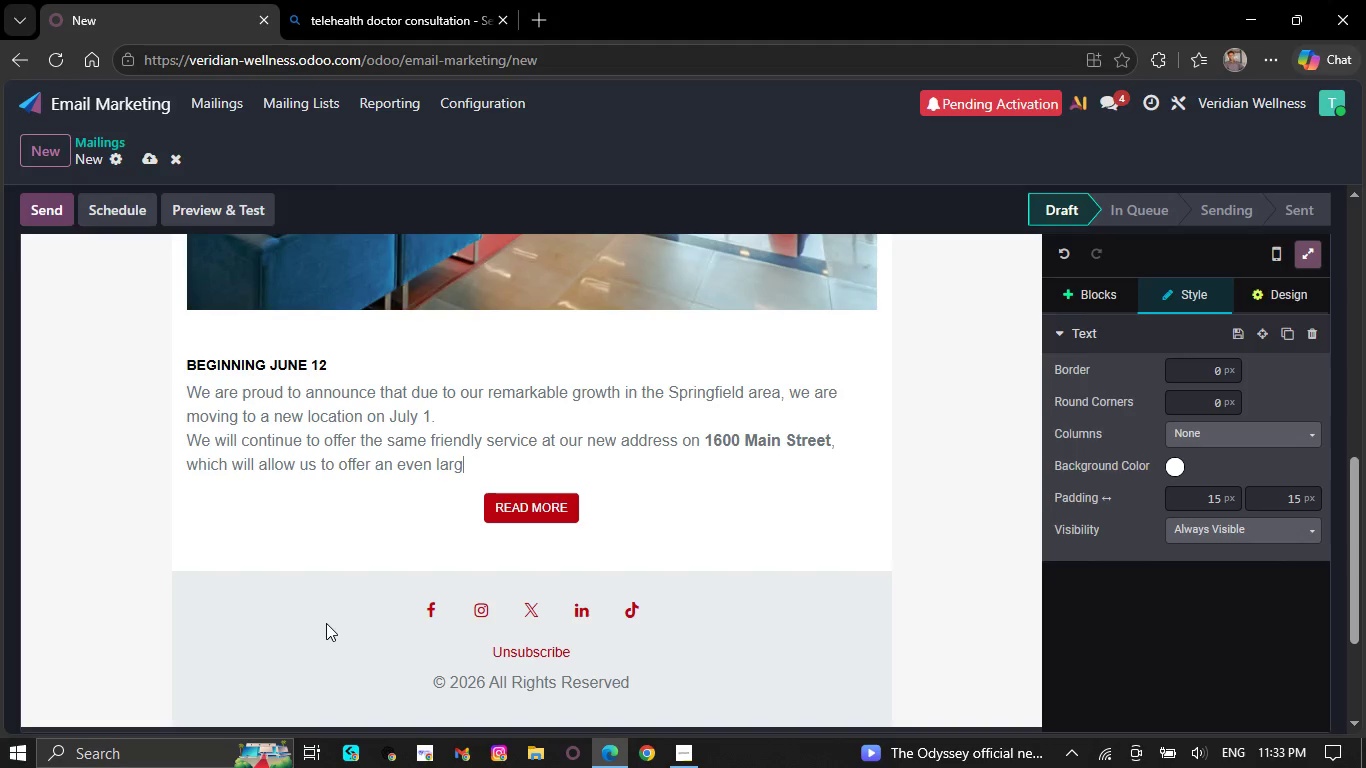 
key(Backspace)
 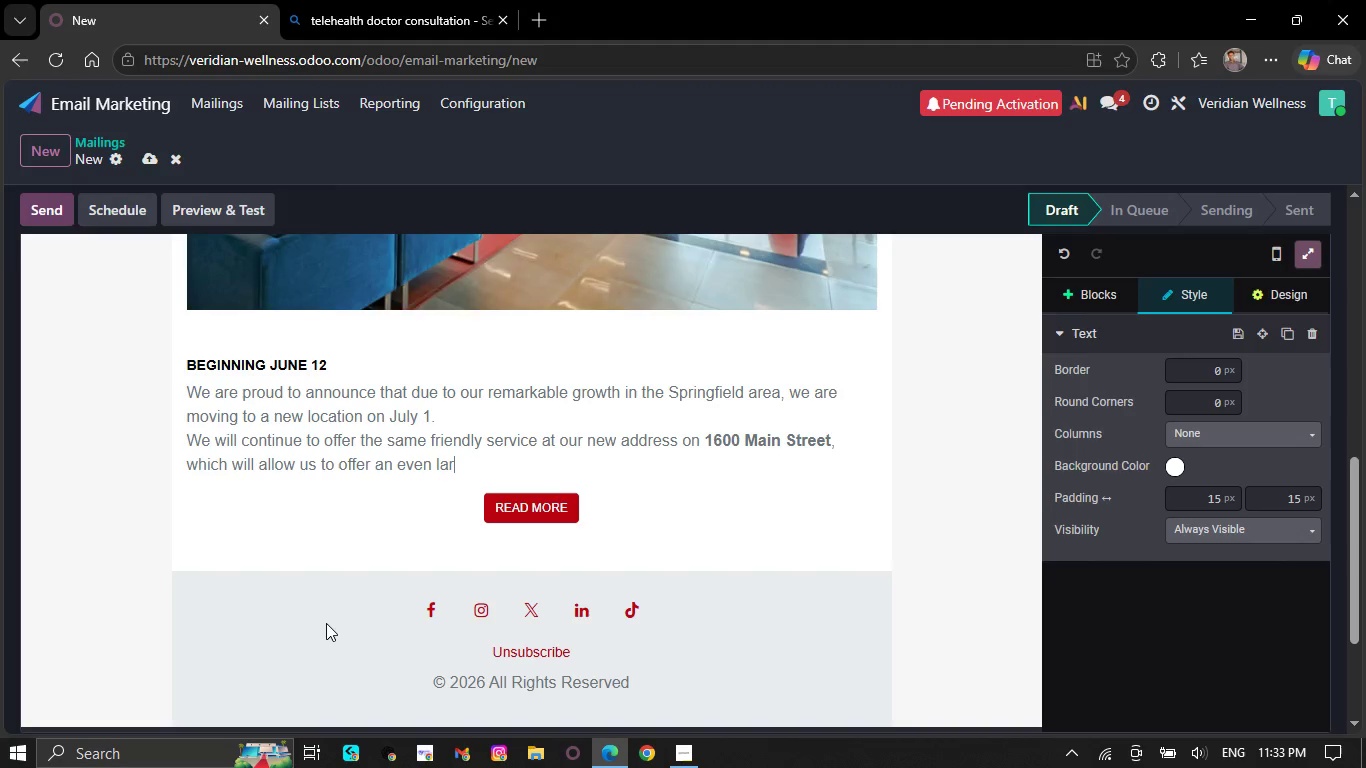 
key(Backspace)
 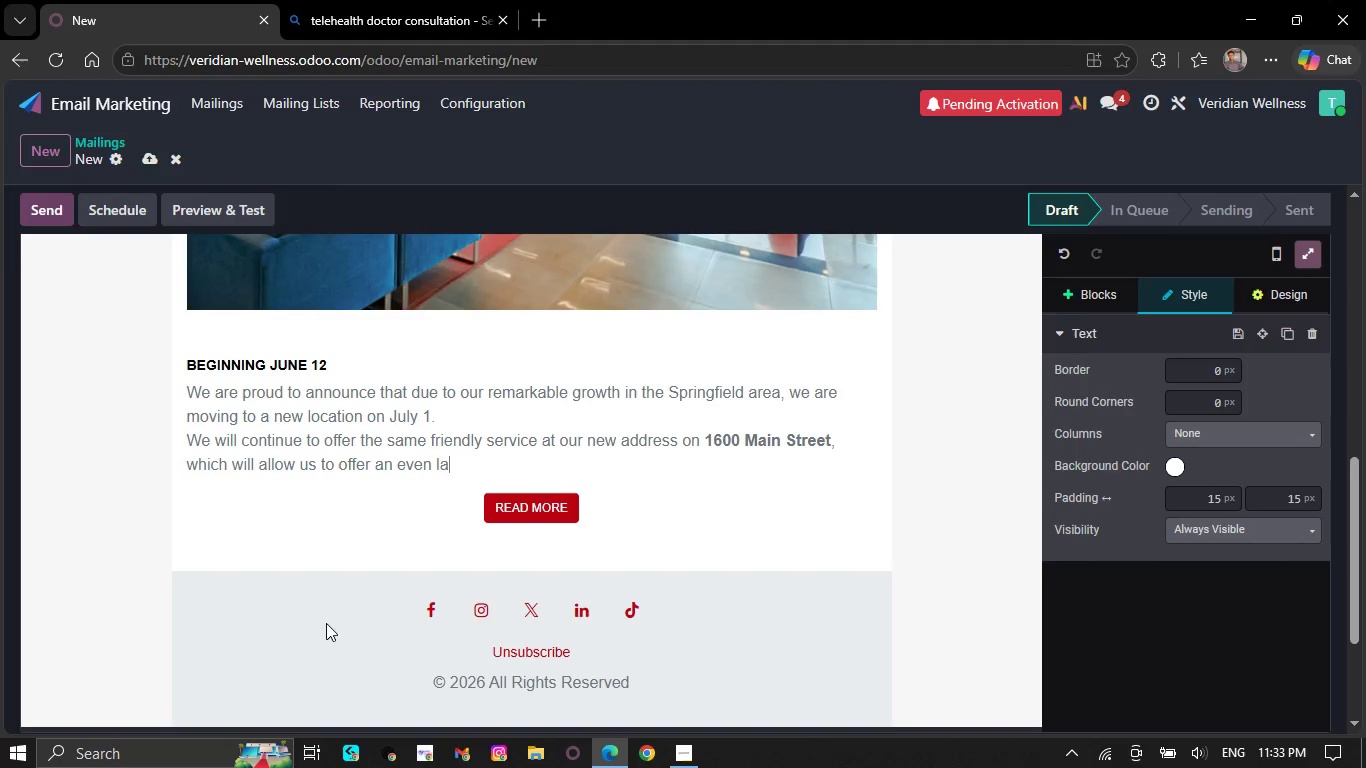 
key(Backspace)
 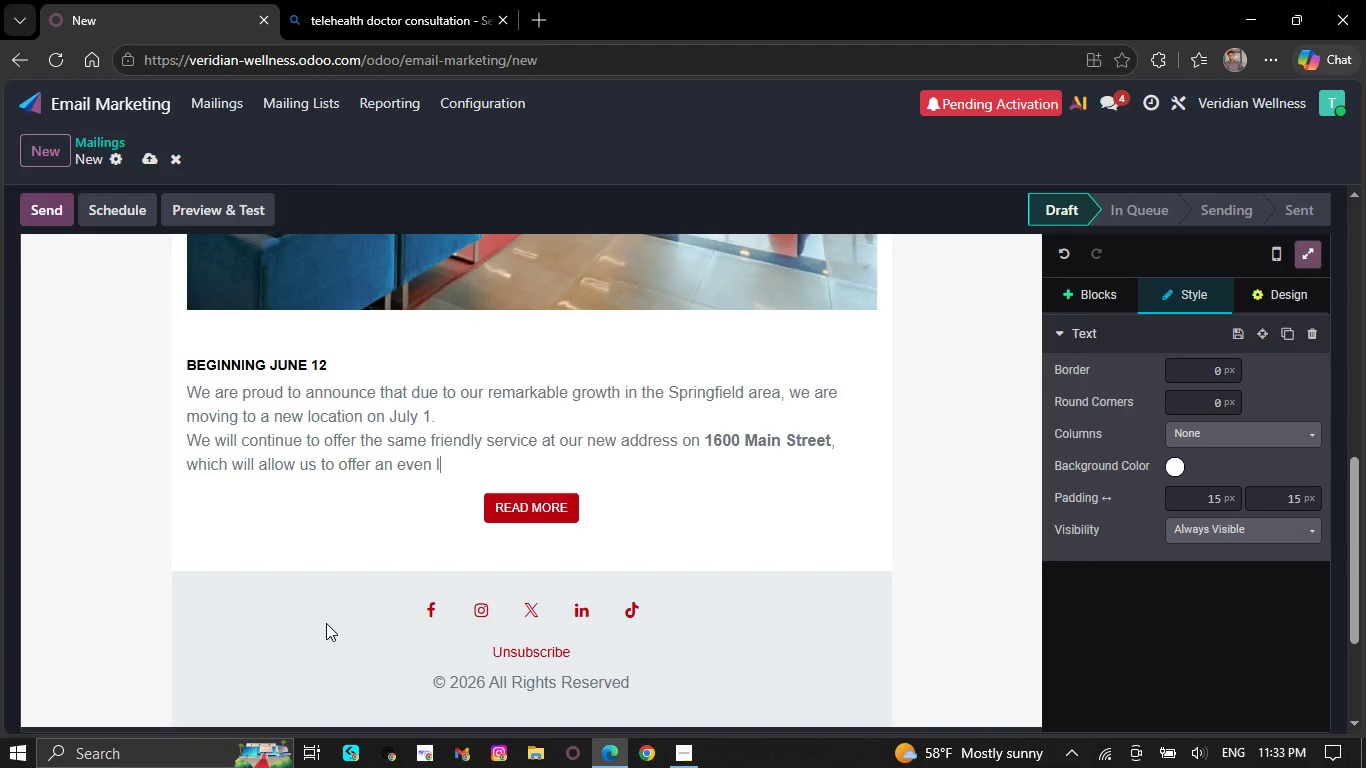 
key(Backspace)
 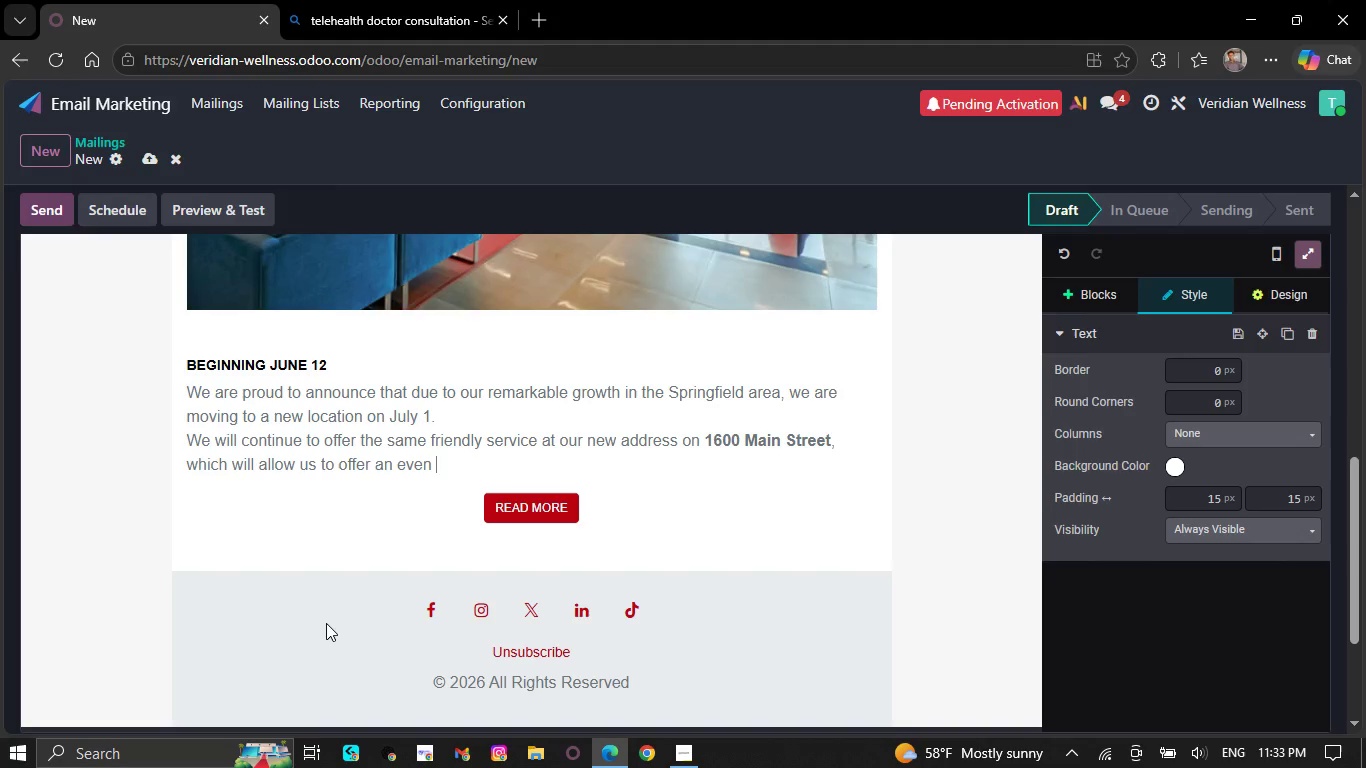 
key(Backspace)
 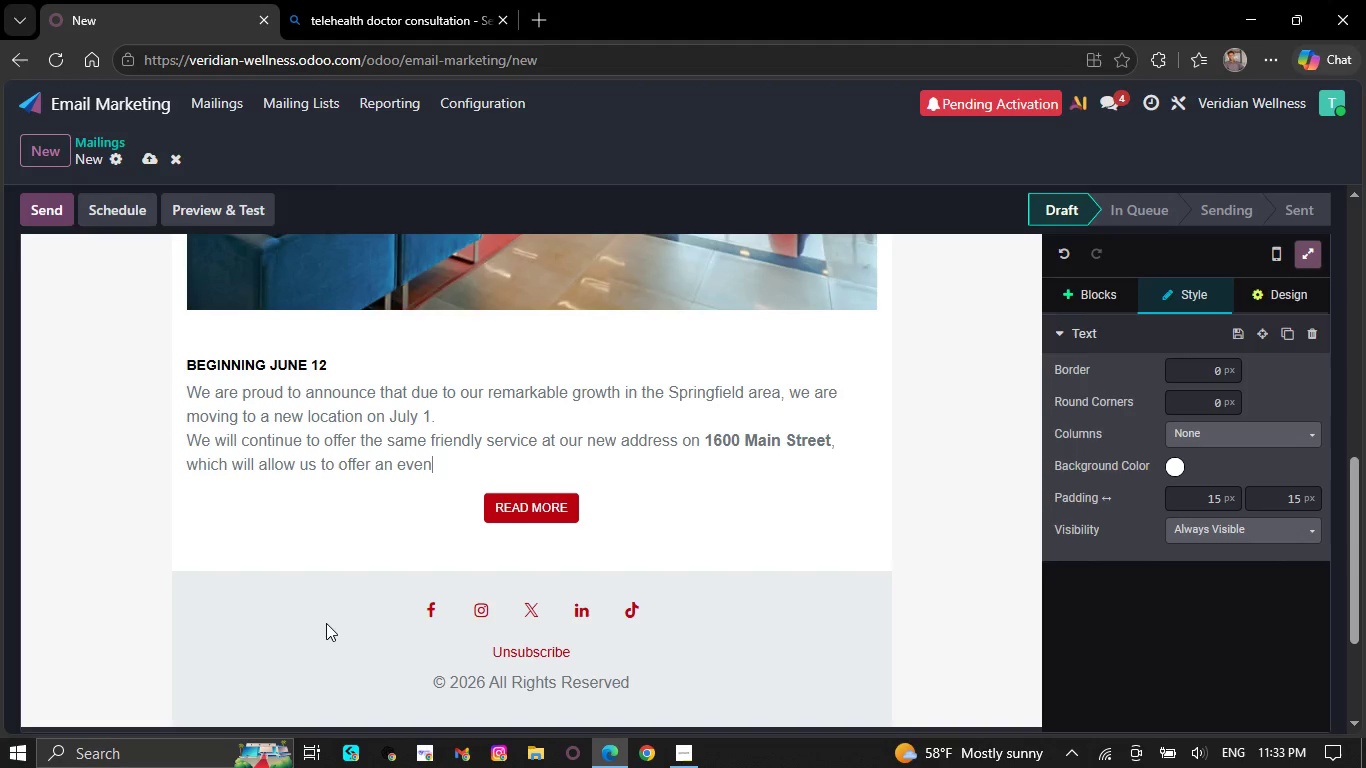 
key(Backspace)
 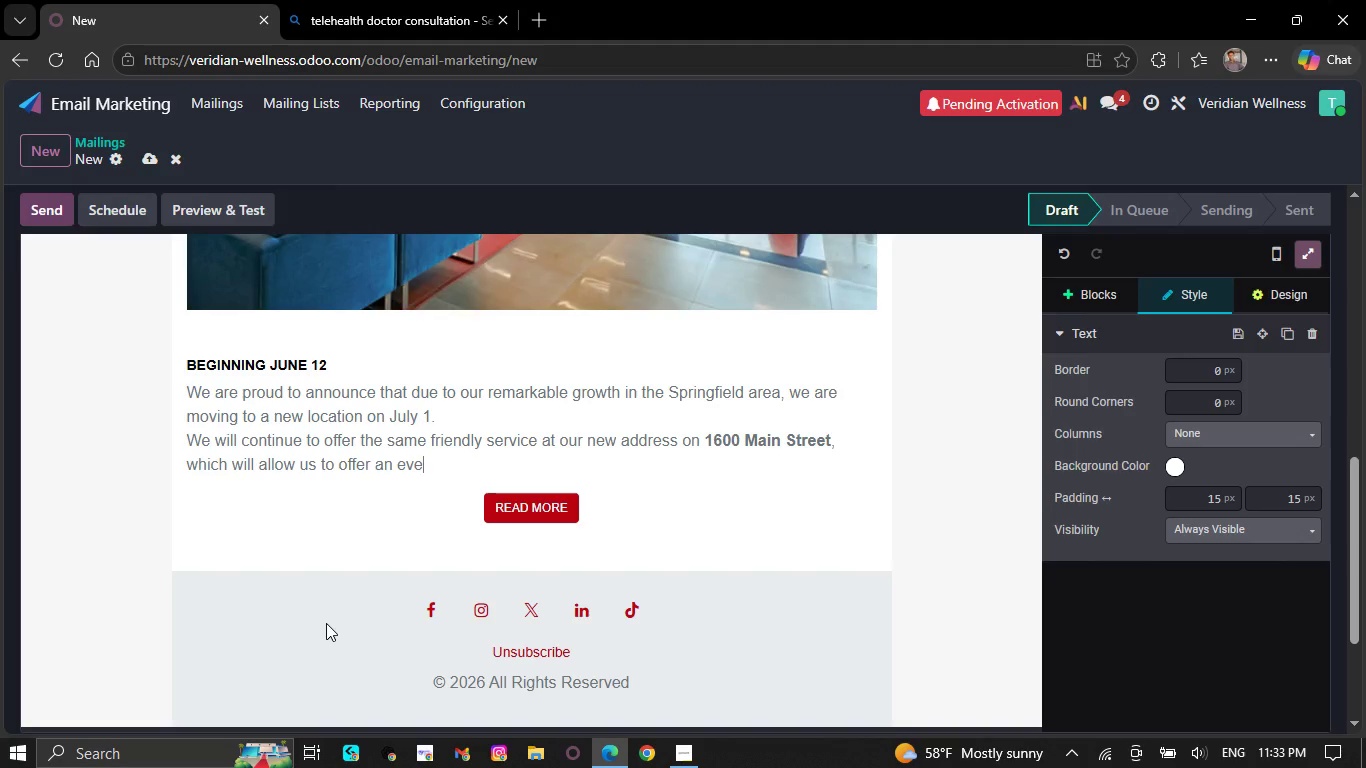 
key(Backspace)
 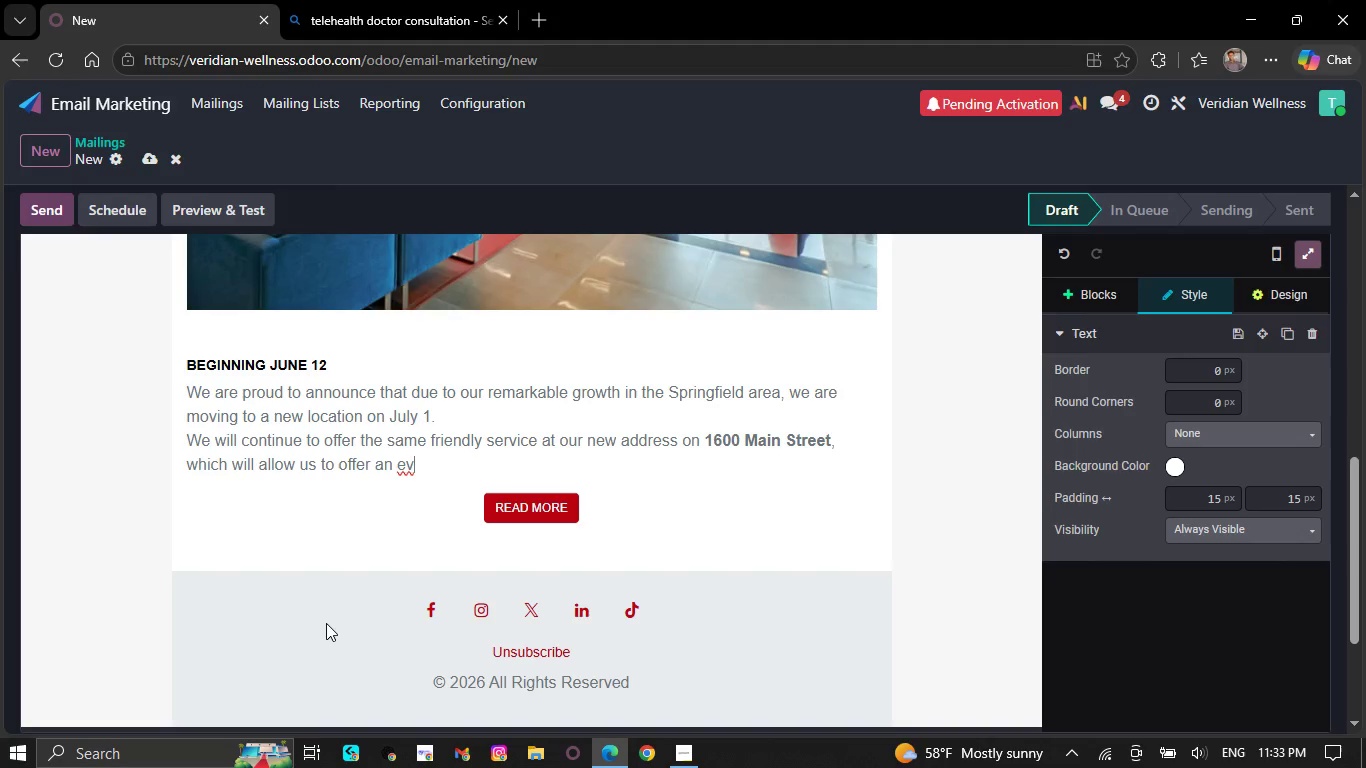 
key(Backspace)
 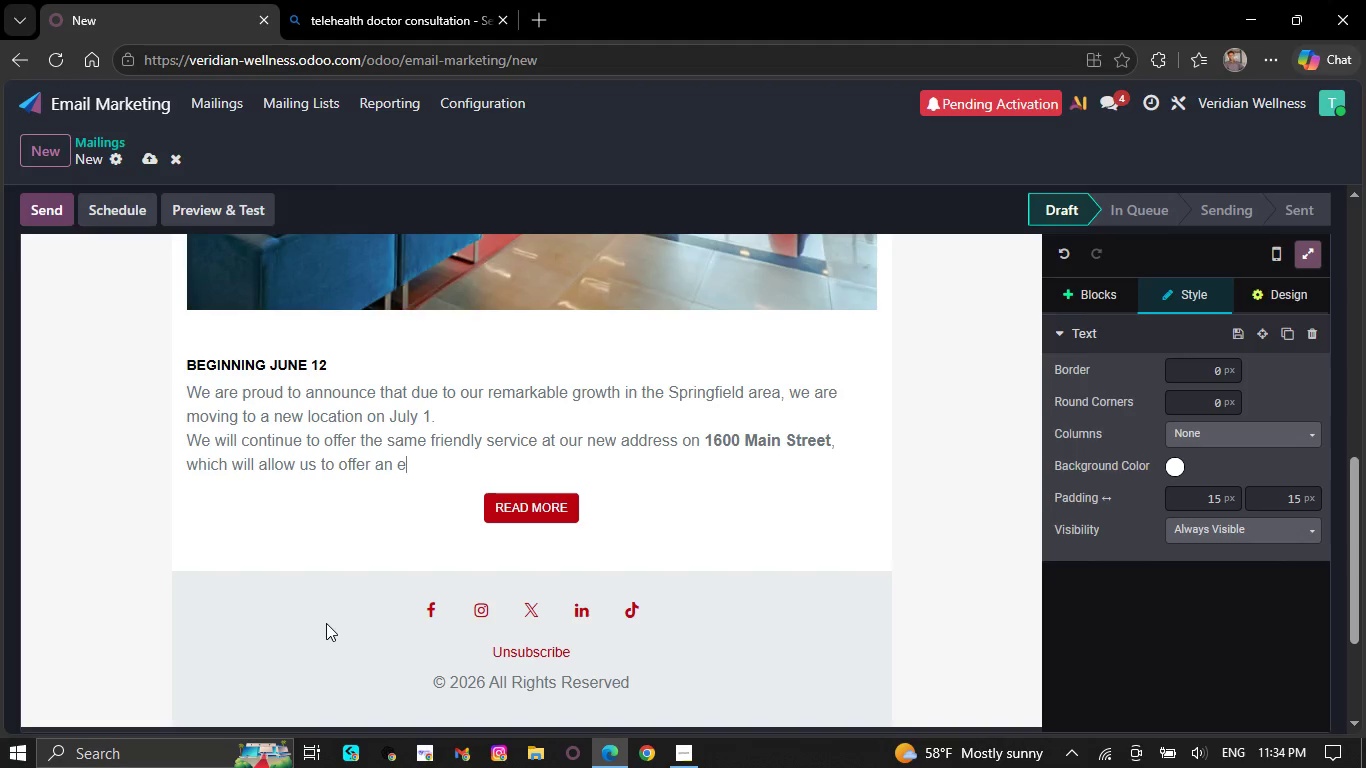 
key(Backspace)
 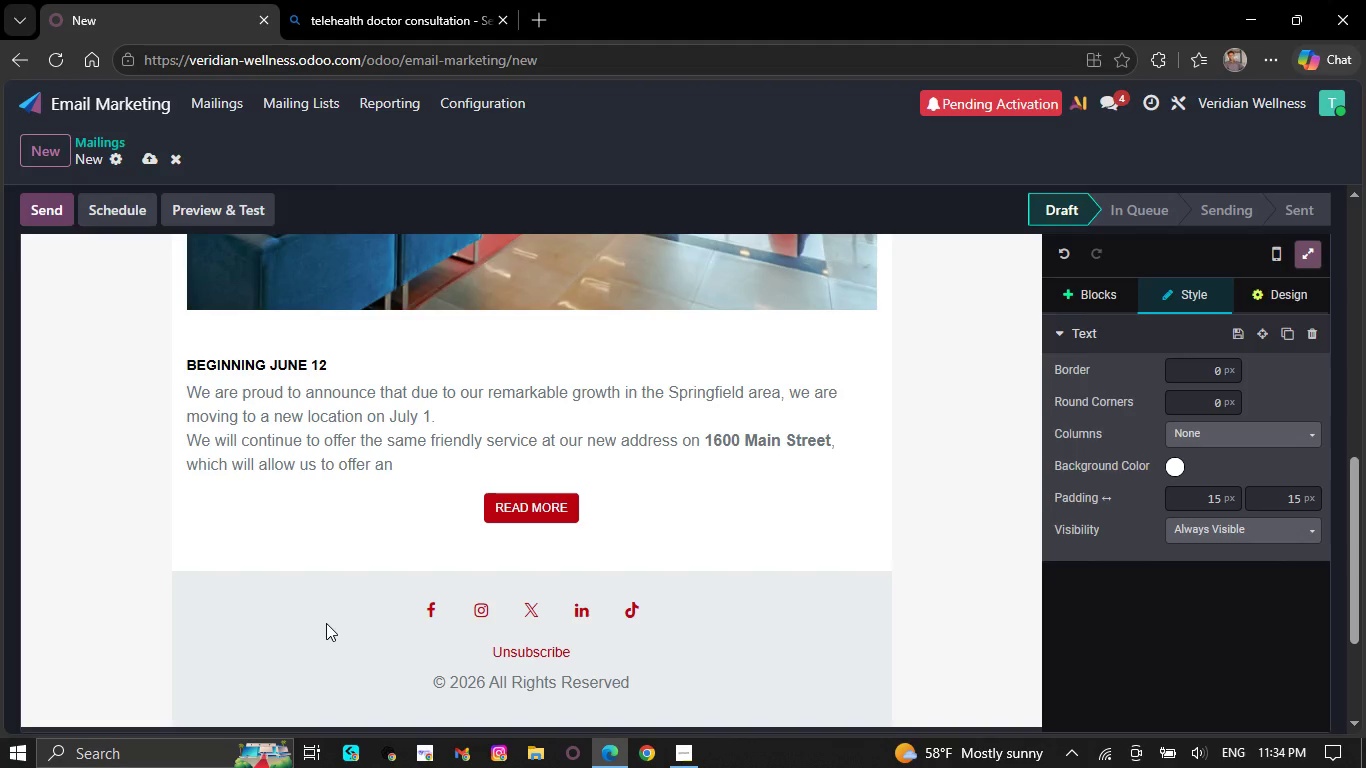 
key(Backspace)
 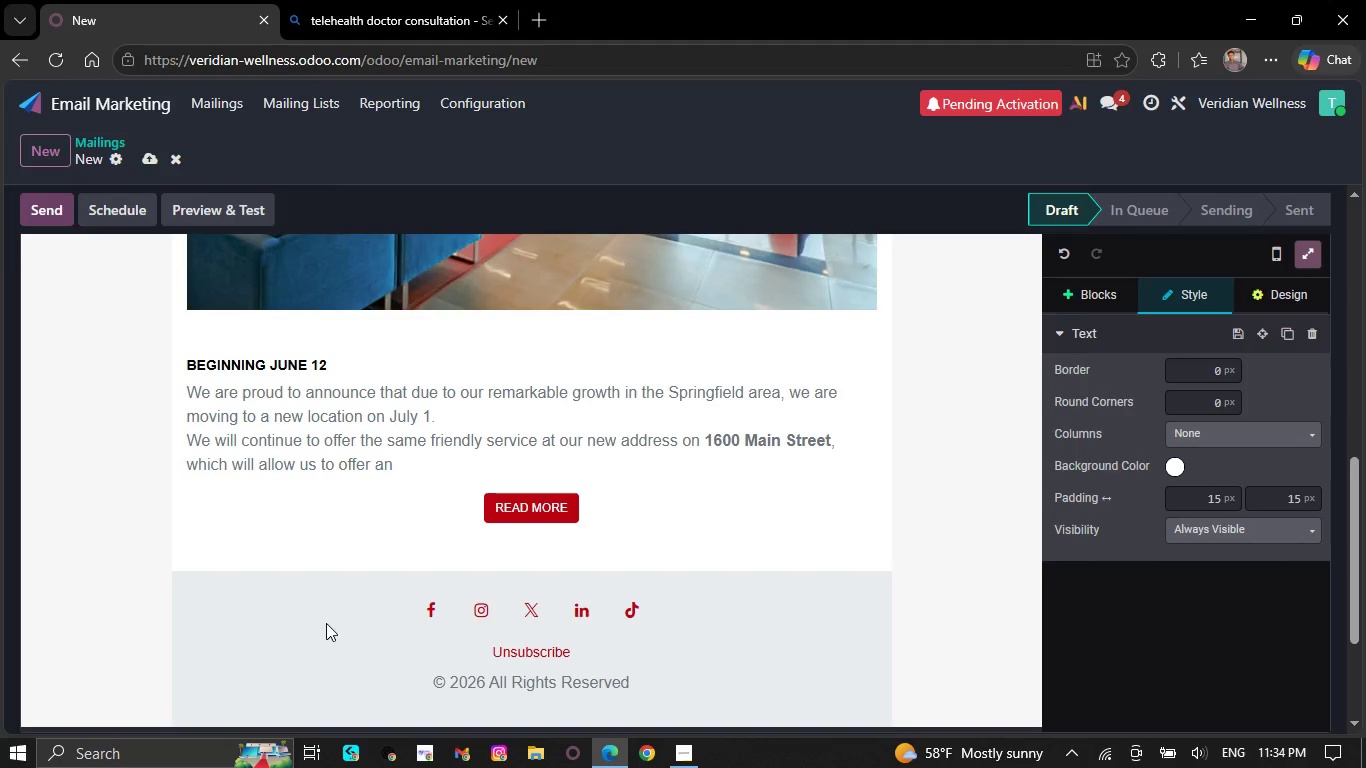 
wait(5.44)
 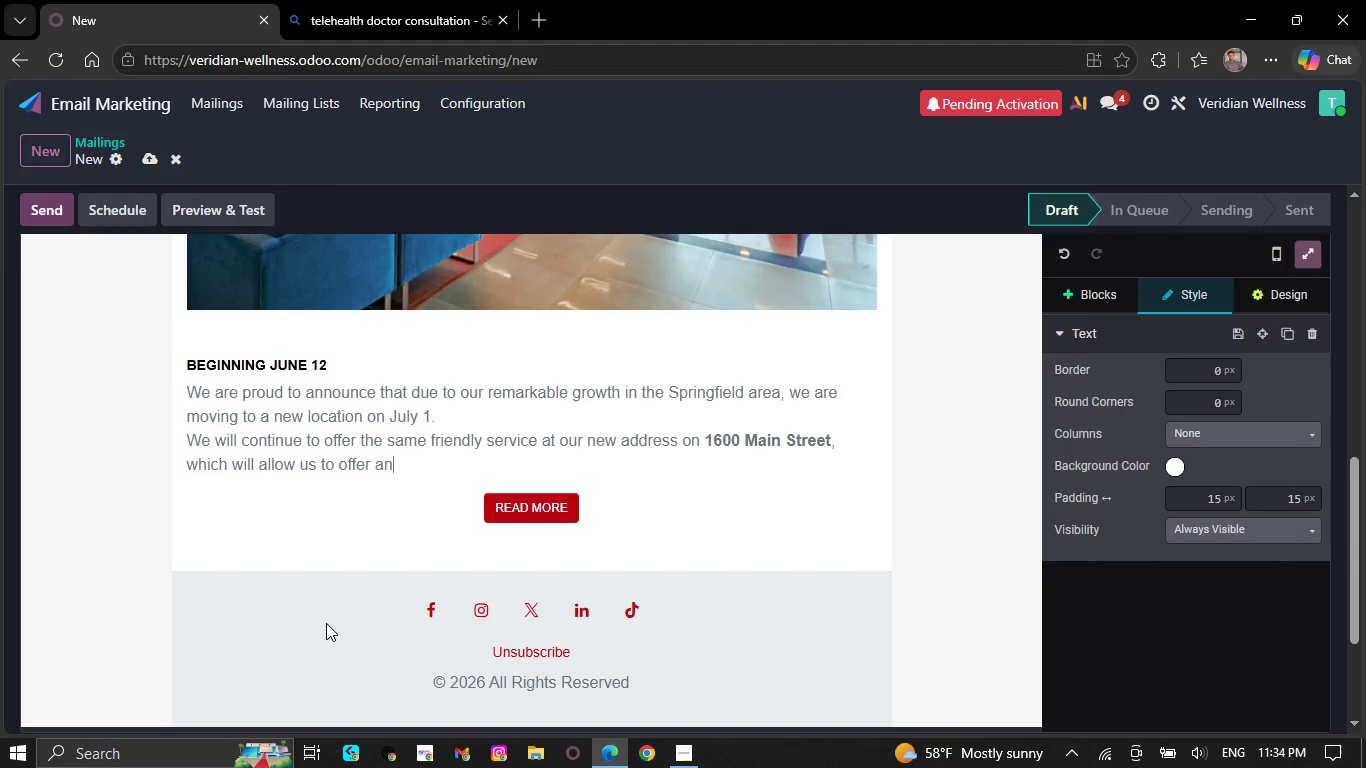 
key(Backspace)
 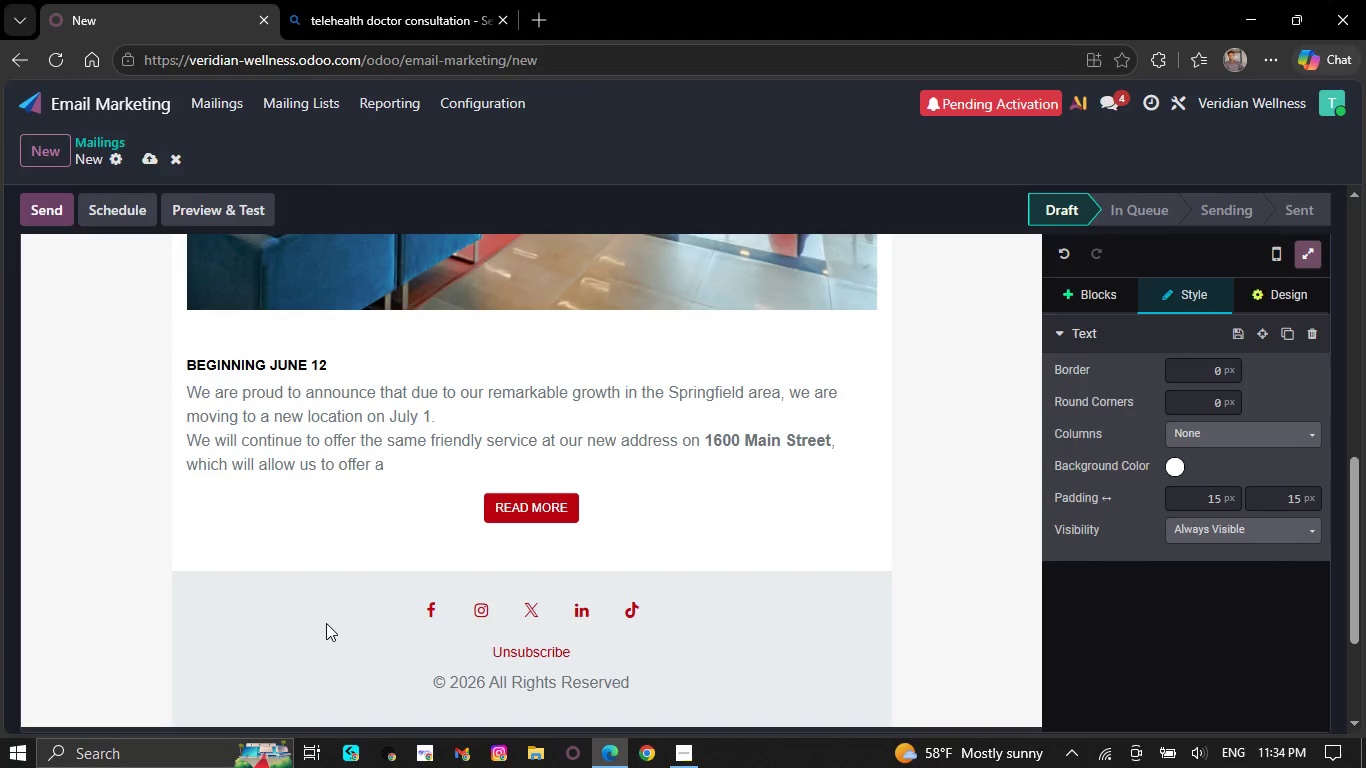 
wait(7.91)
 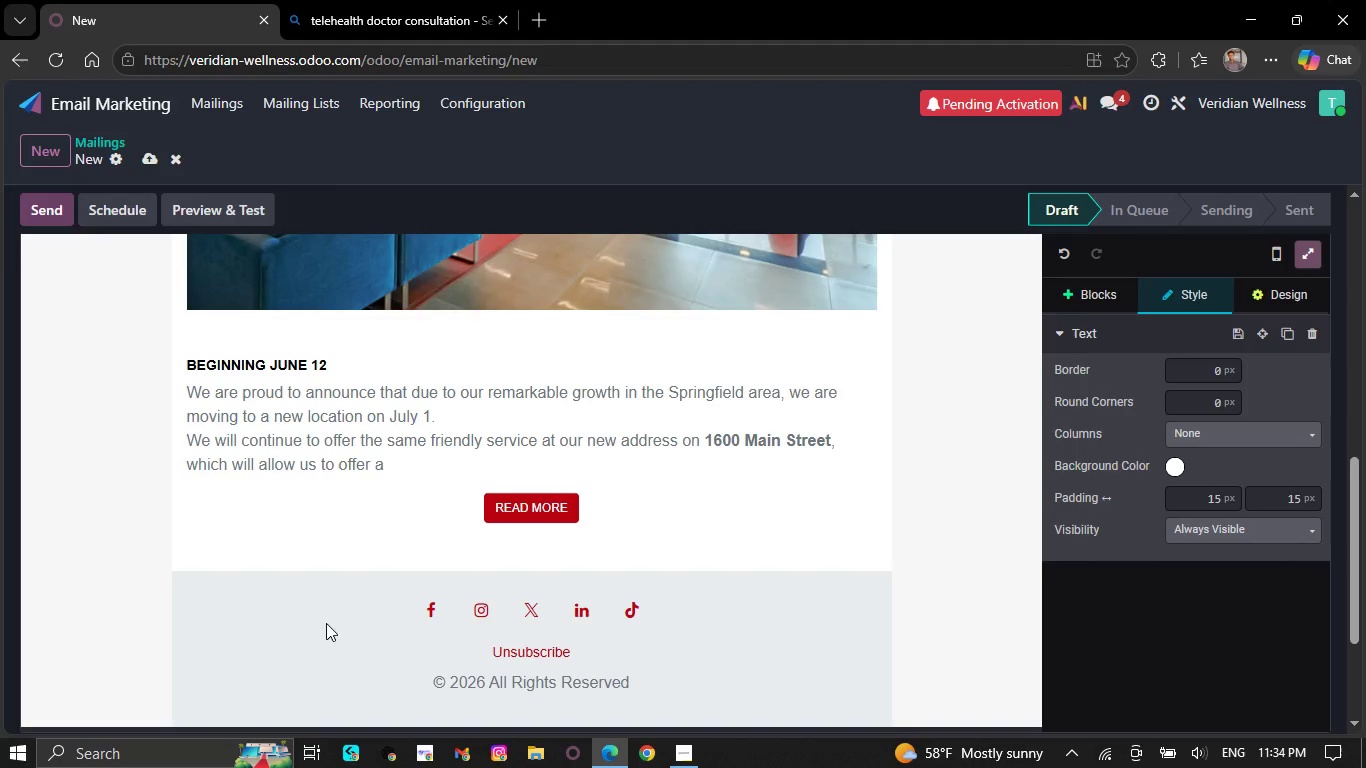 
key(Backspace)
 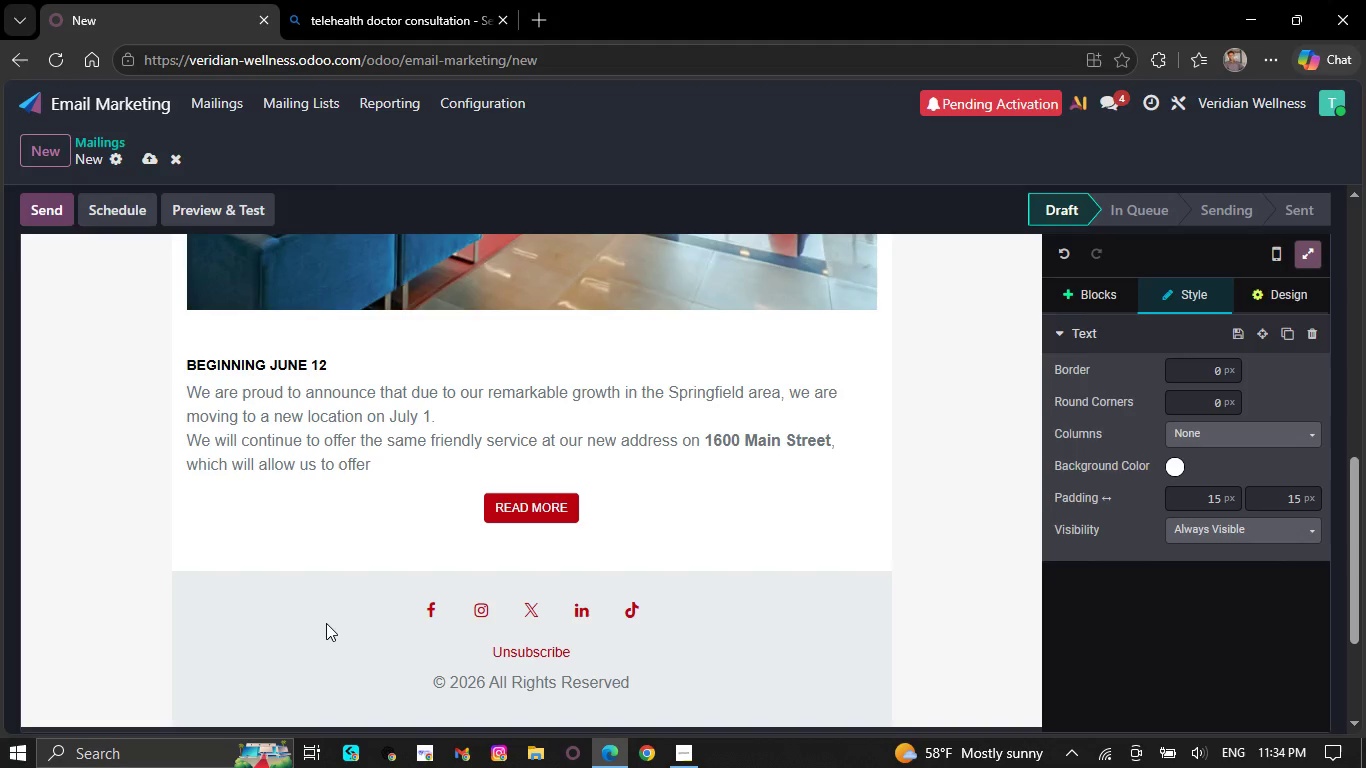 
key(Backspace)
 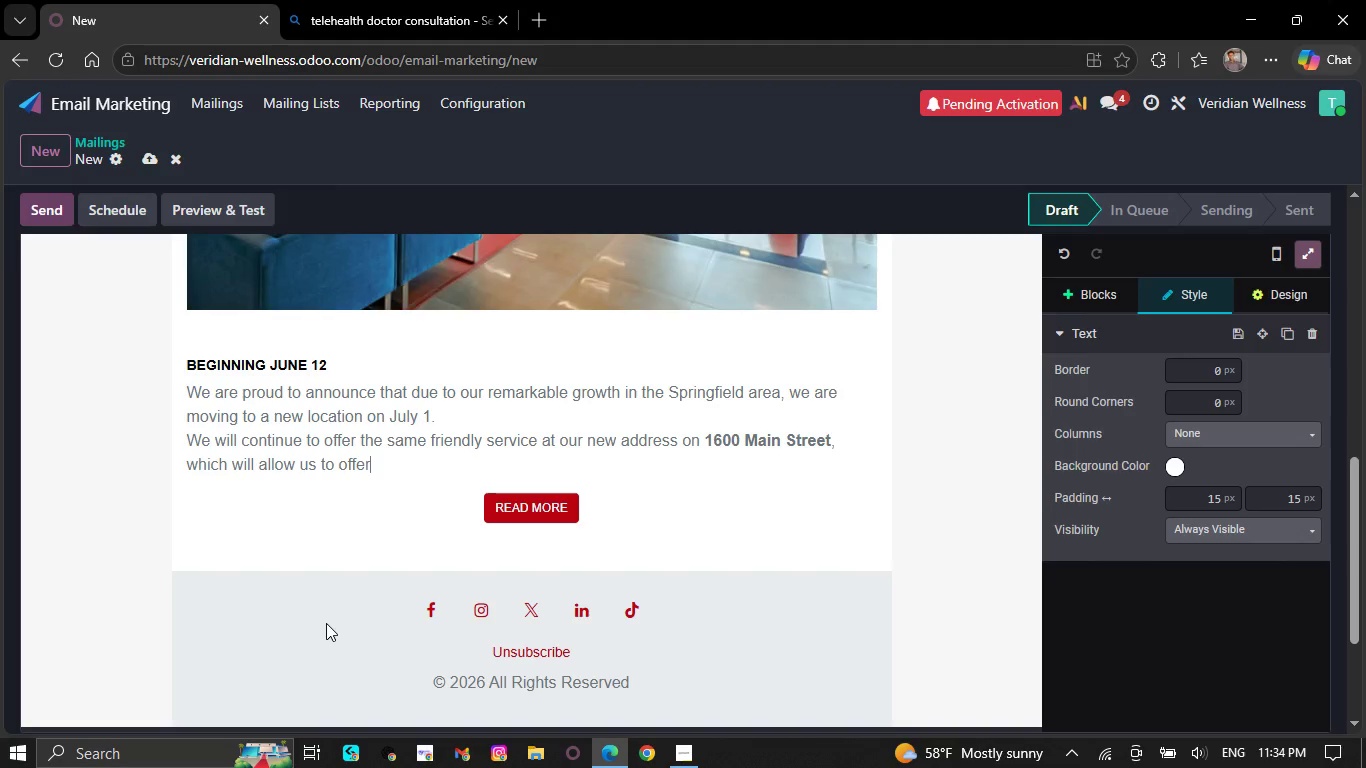 
key(Backspace)
 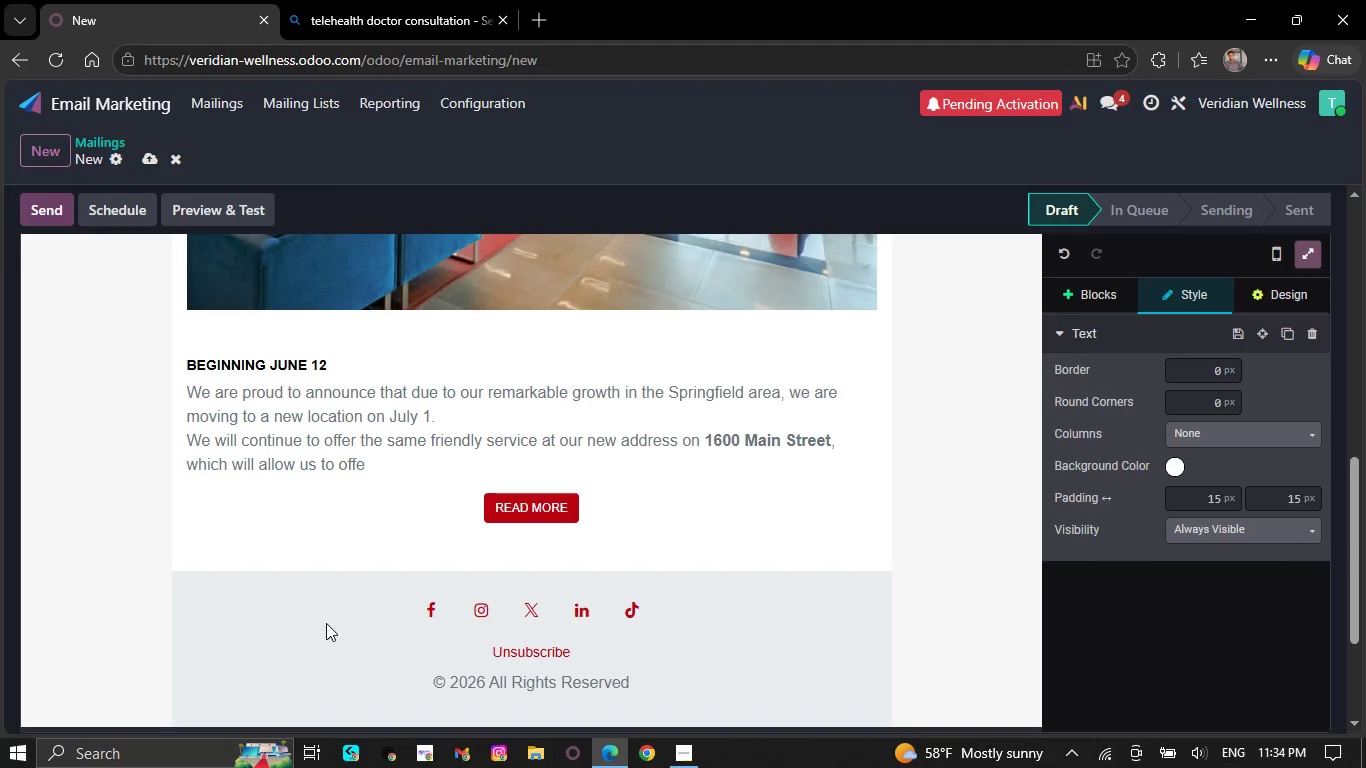 
key(Backspace)
 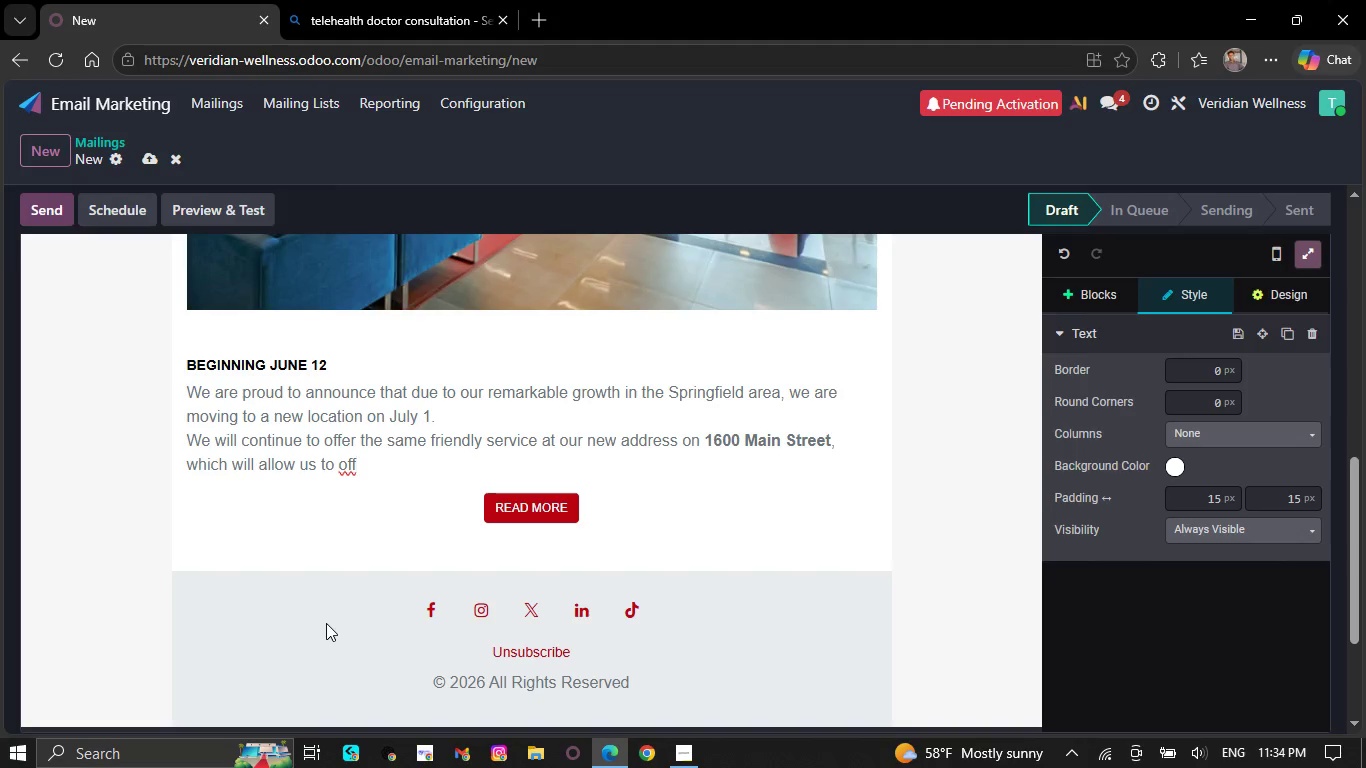 
key(Backspace)
 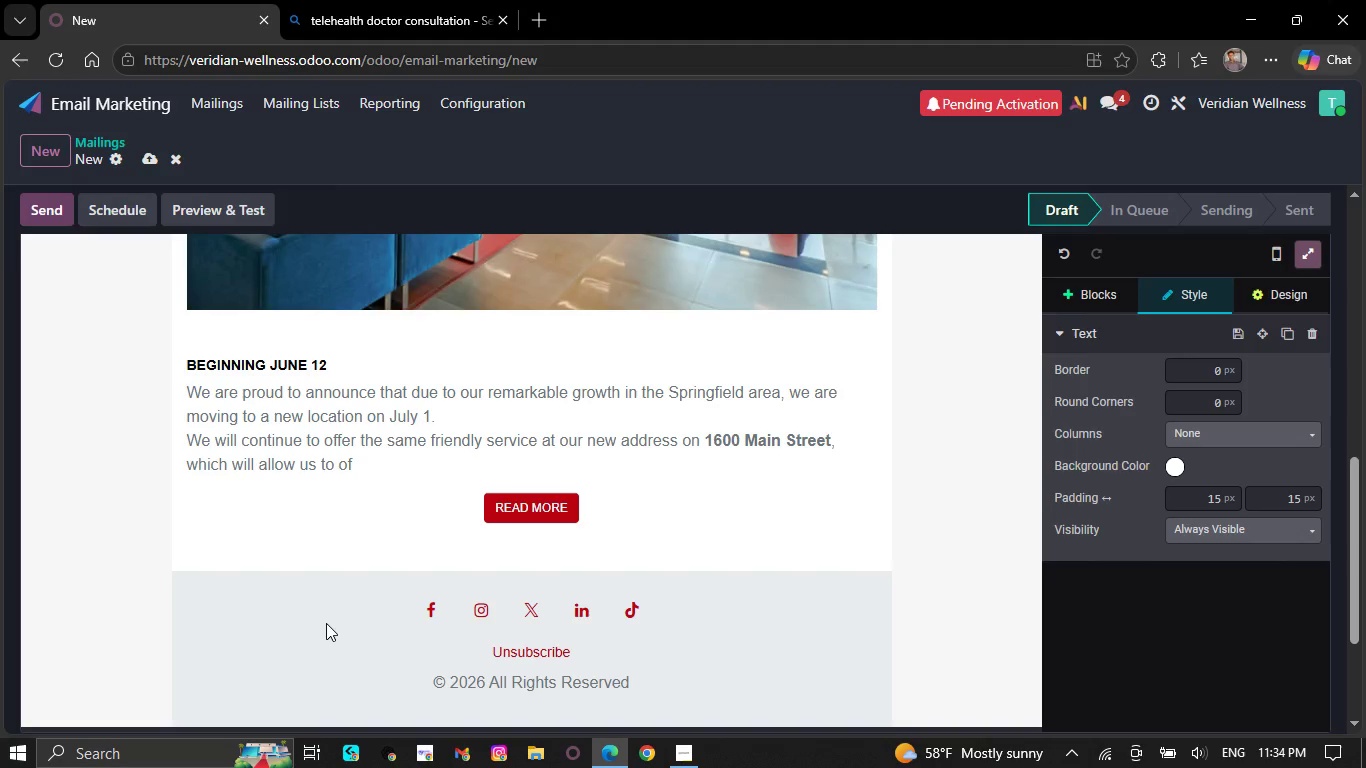 
key(Backspace)
 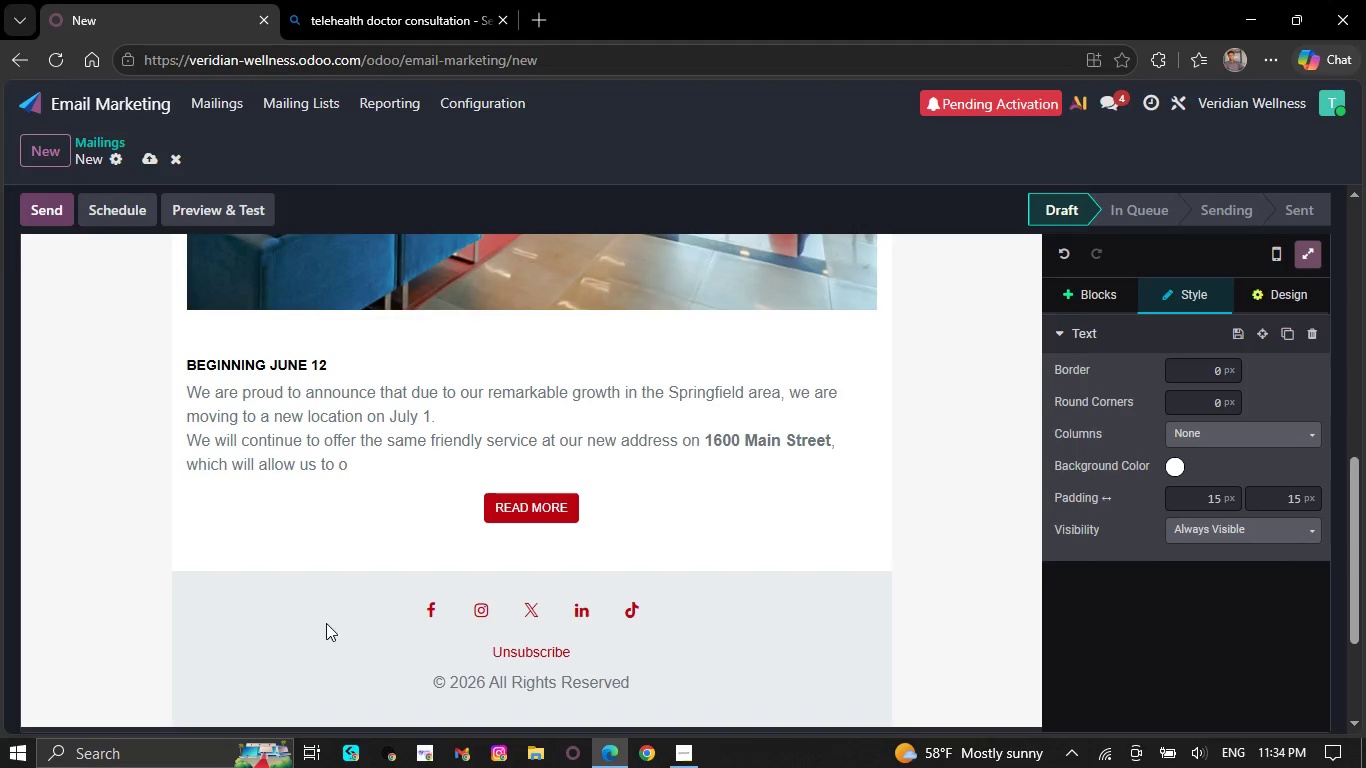 
key(Backspace)
 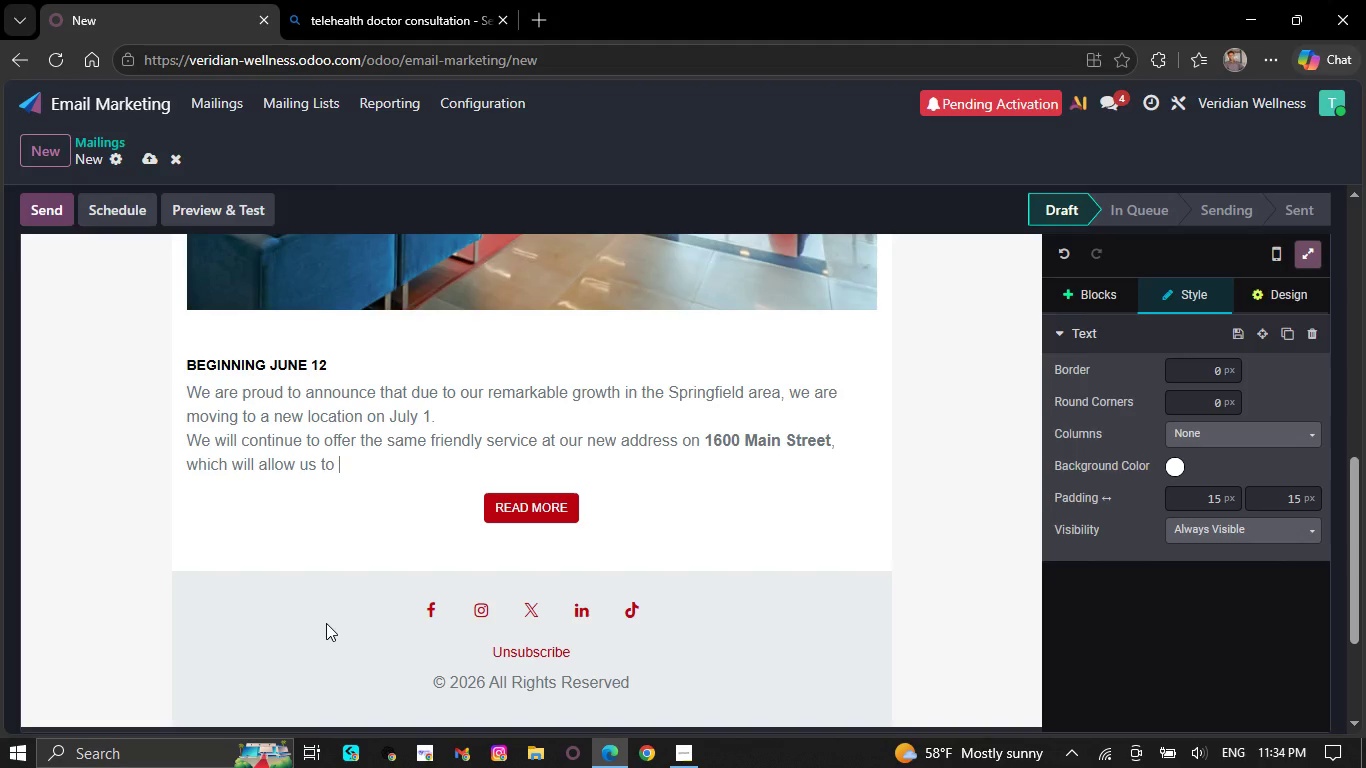 
key(Backspace)
 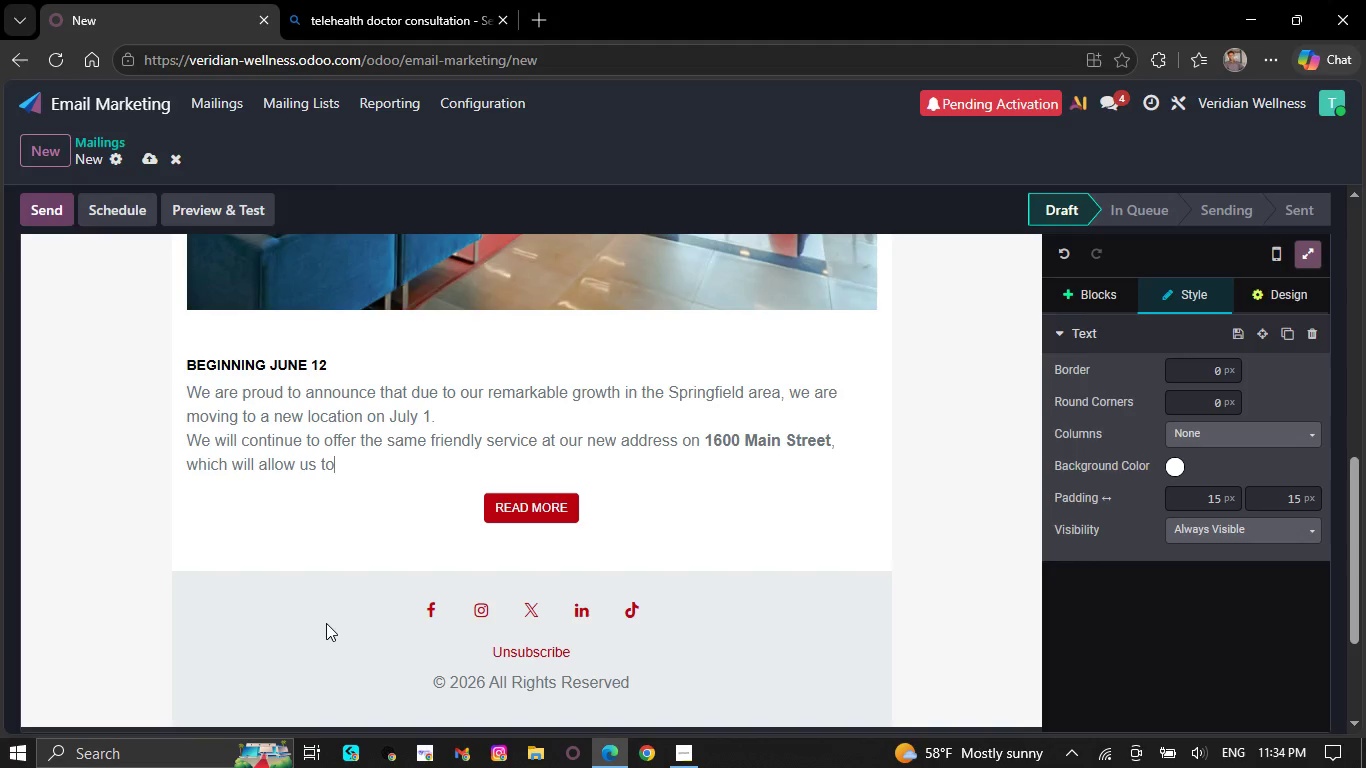 
key(Backspace)
 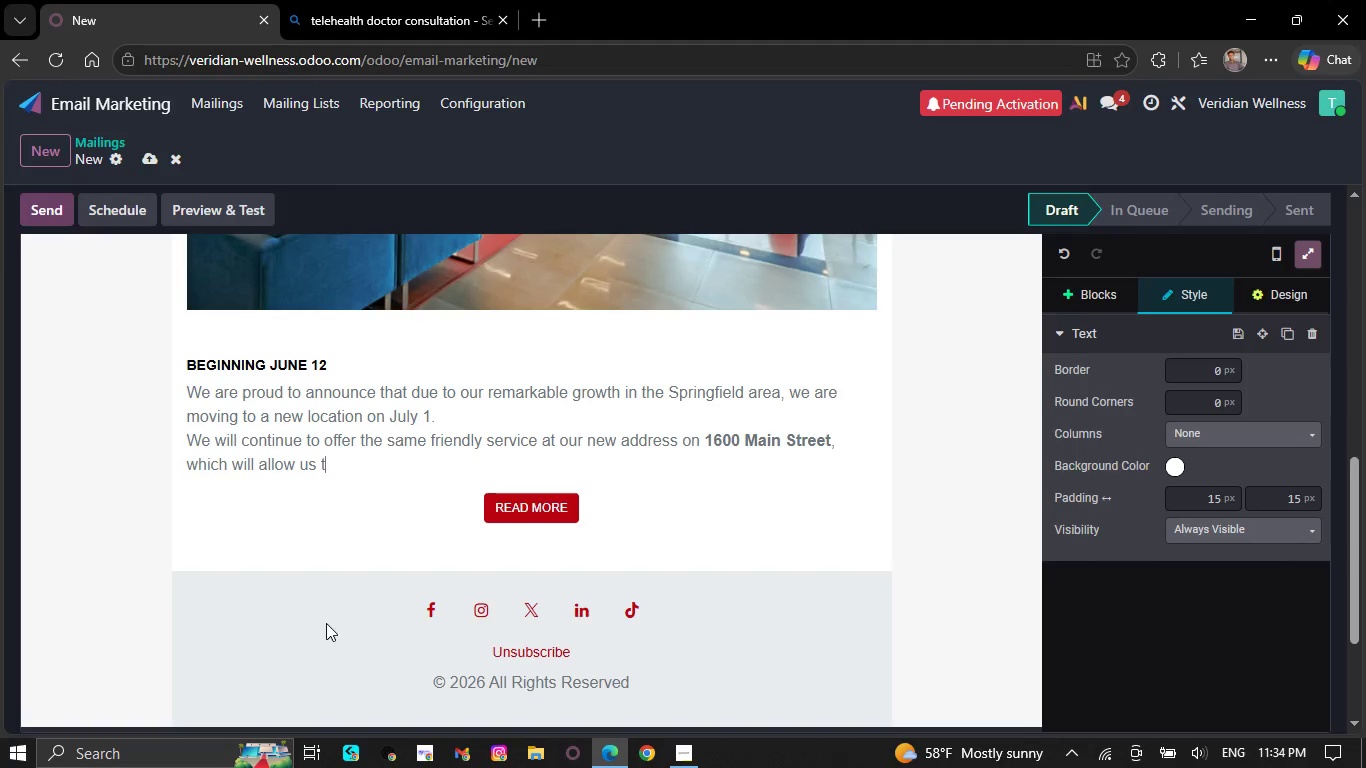 
key(Backspace)
 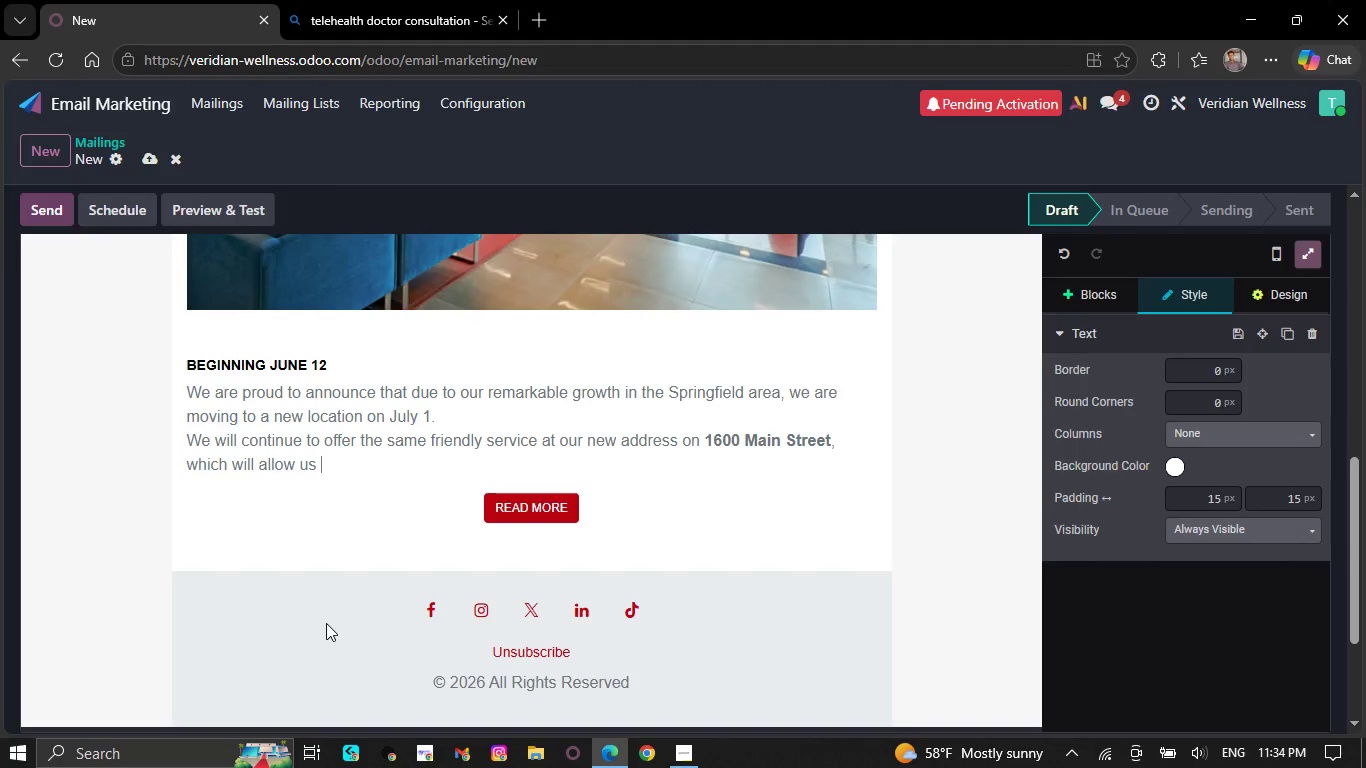 
key(Backspace)
 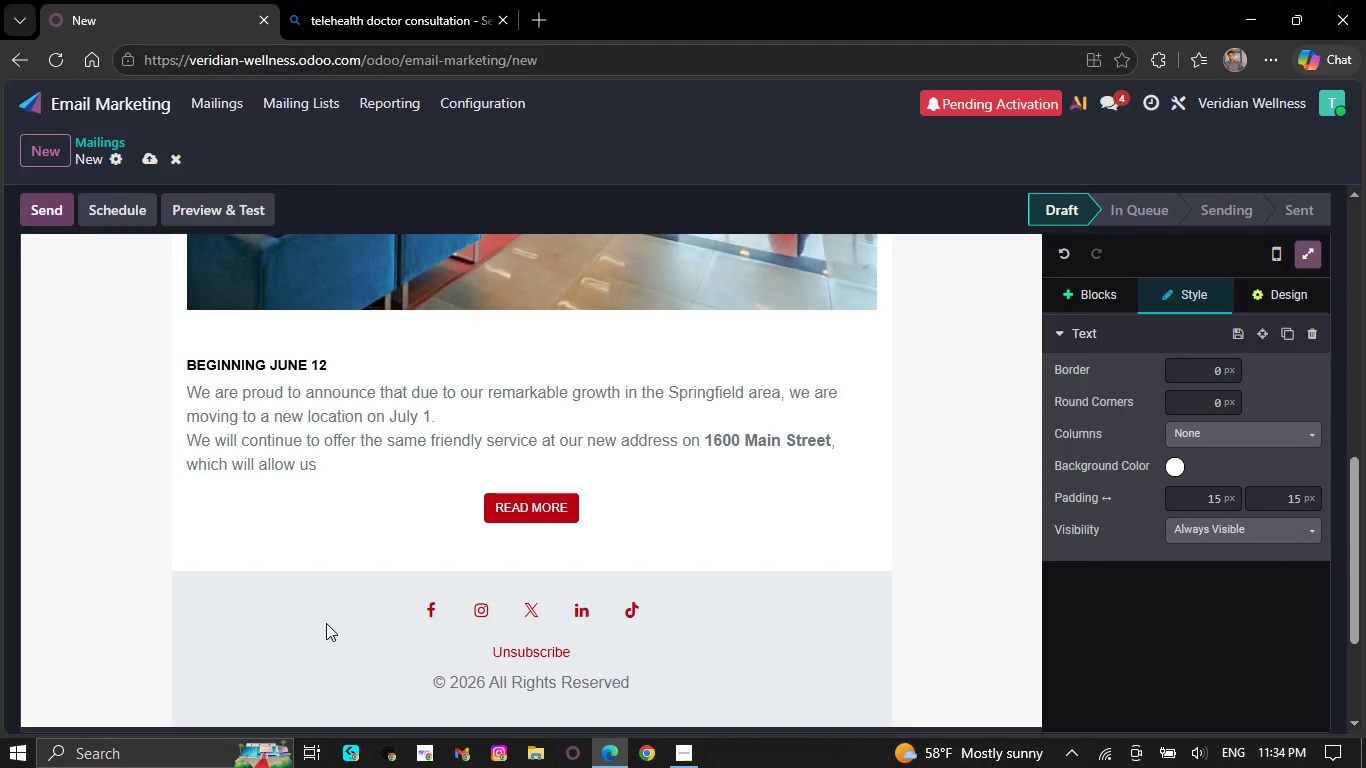 
key(Backspace)
 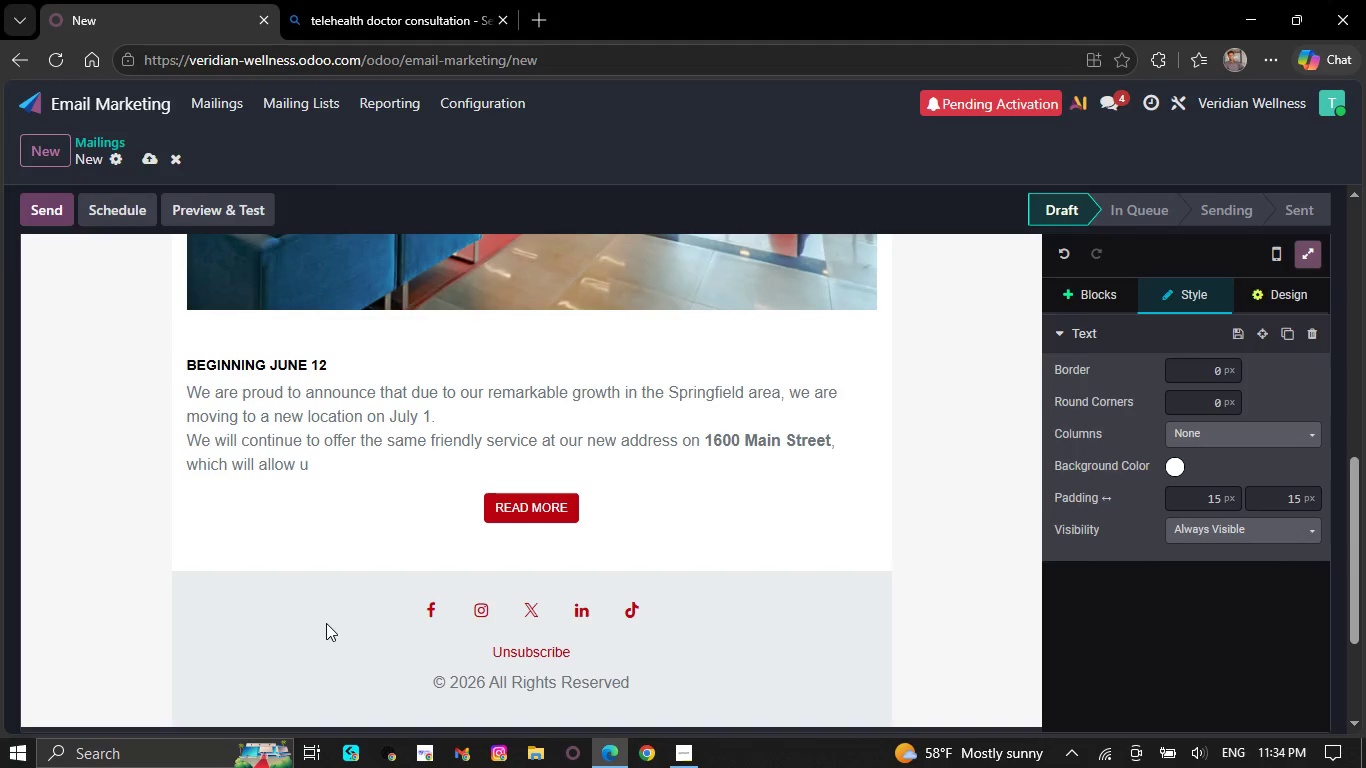 
key(Backspace)
 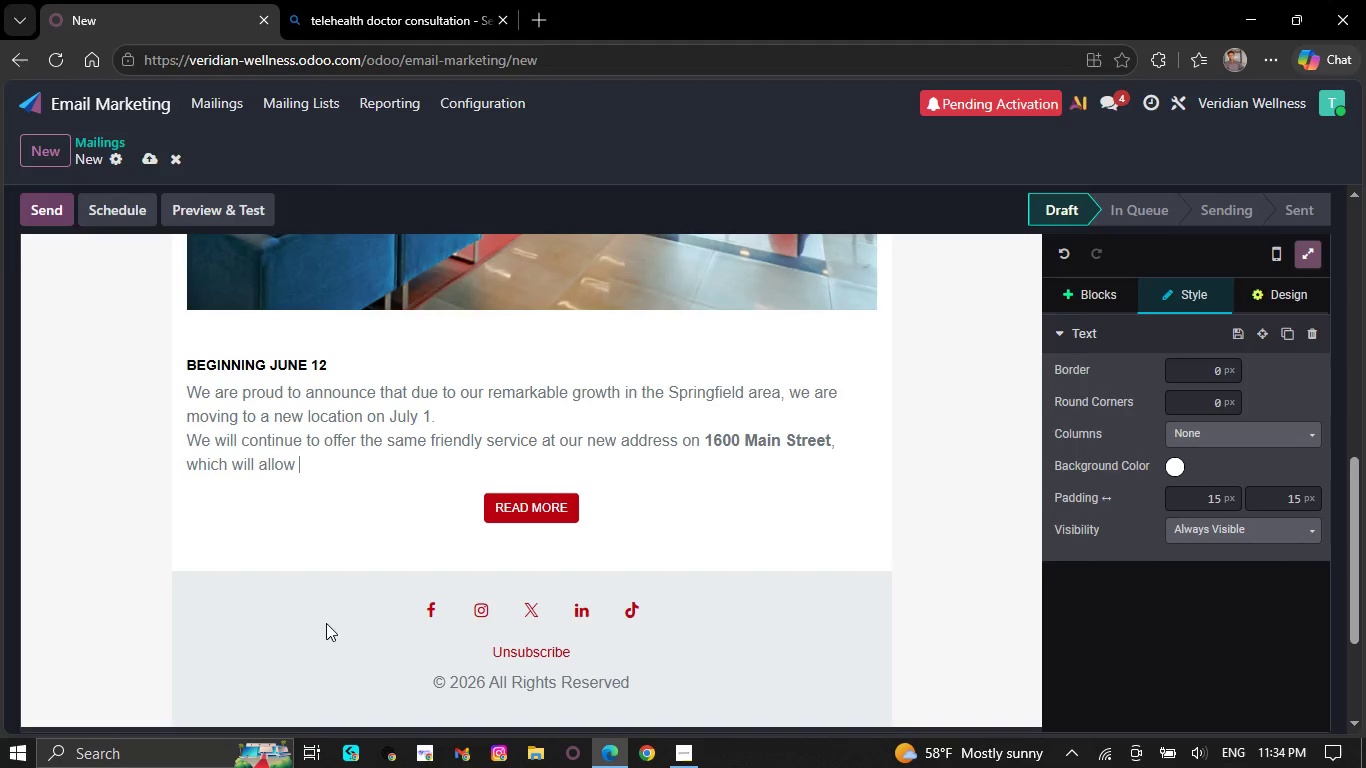 
wait(5.74)
 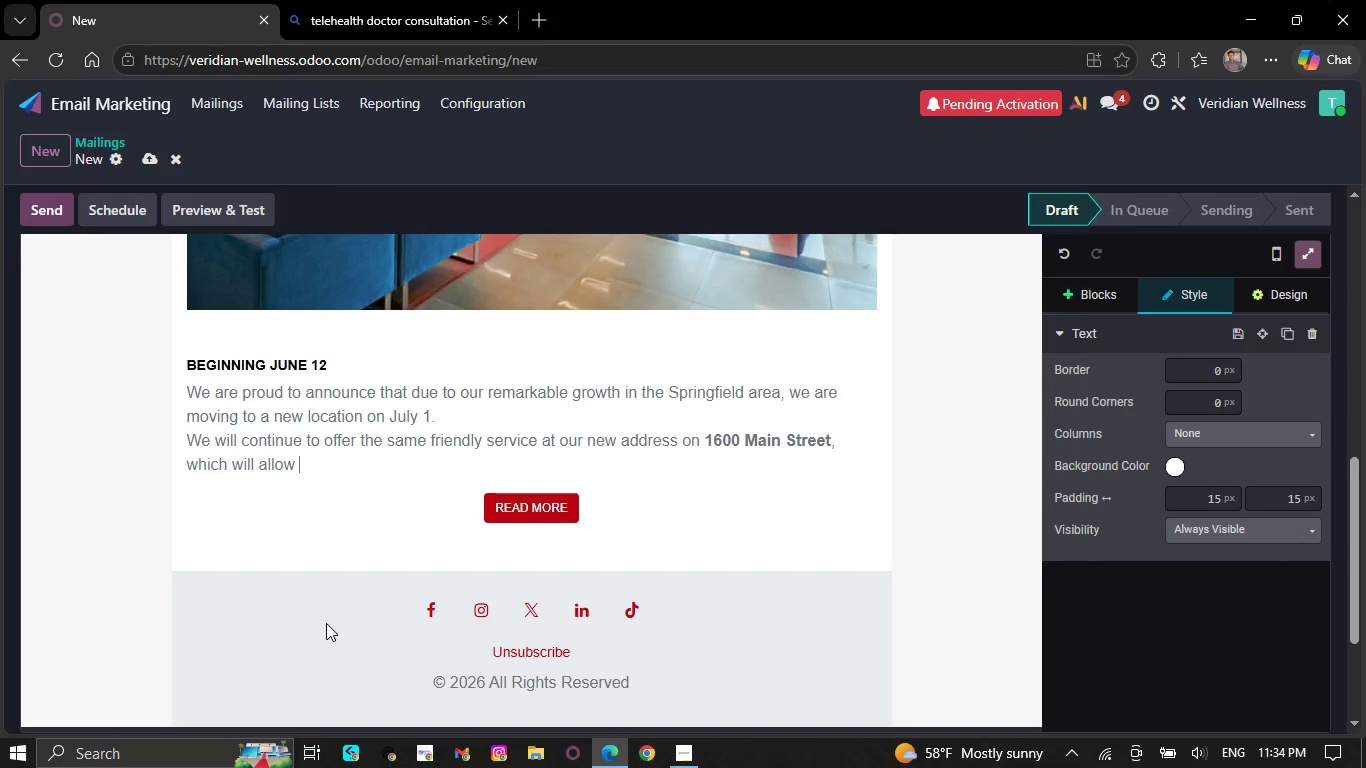 
key(Backspace)
 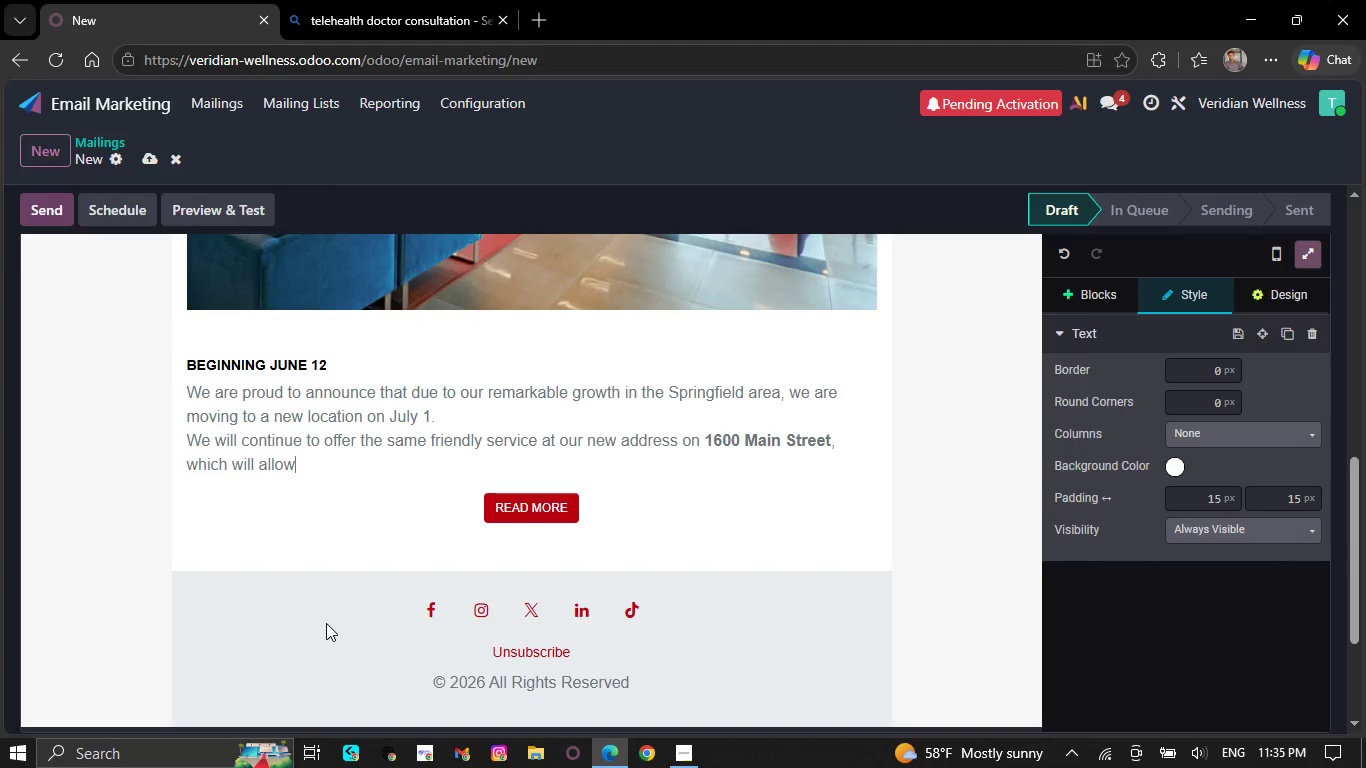 
wait(5.95)
 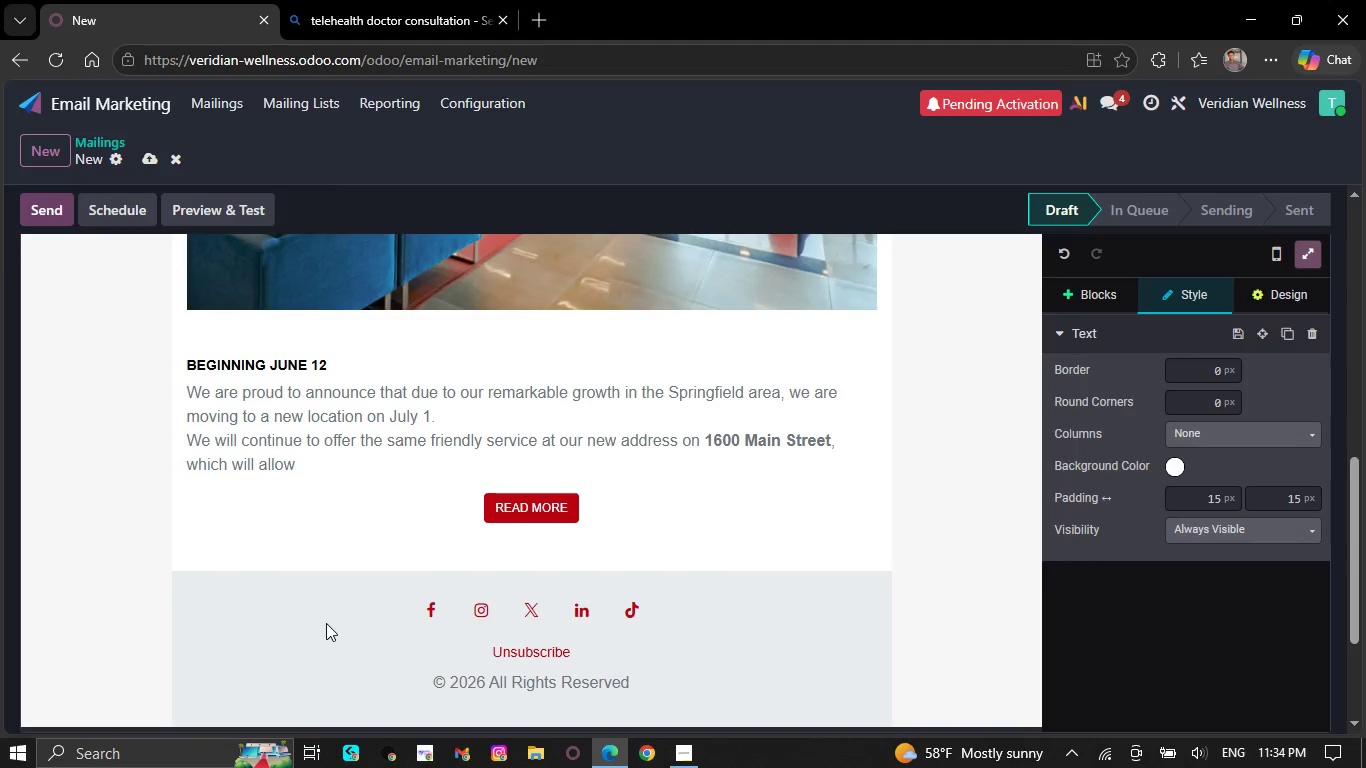 
key(Backspace)
 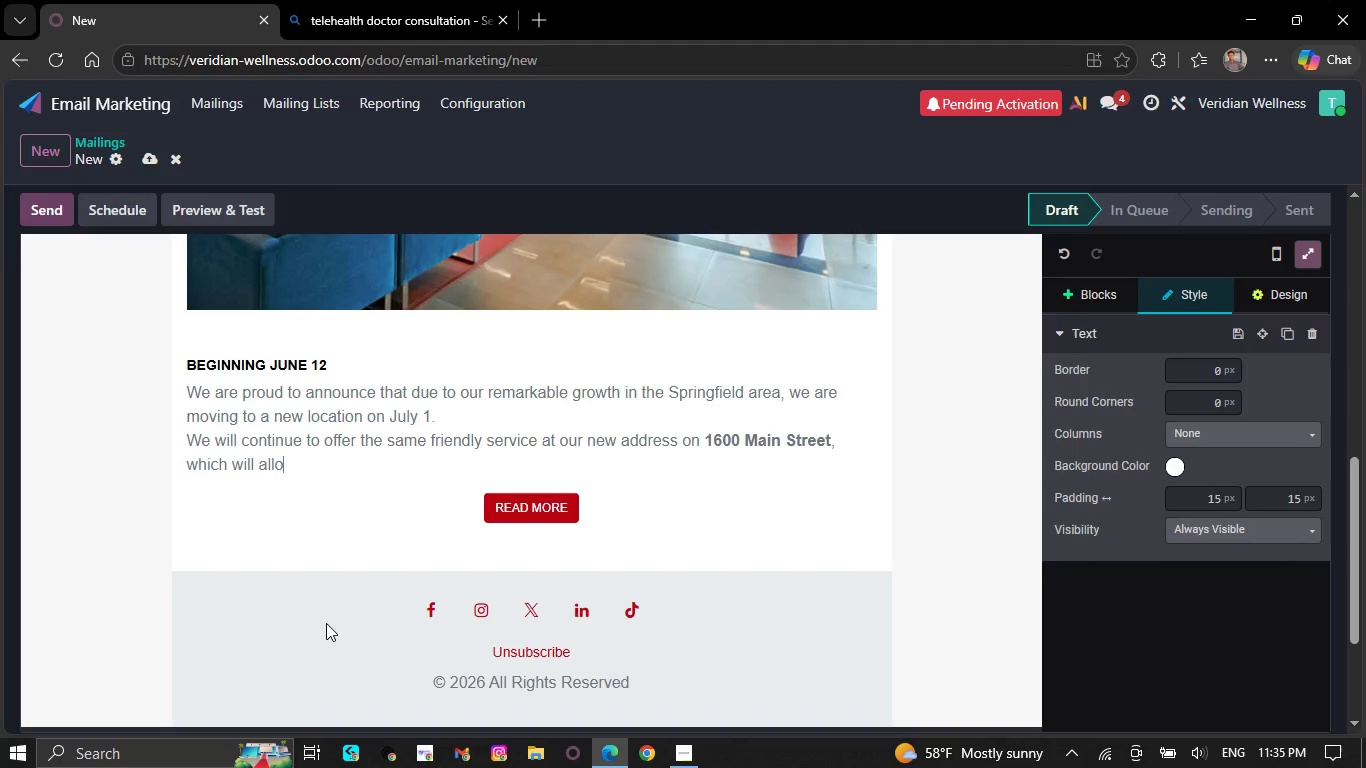 
key(Backspace)
 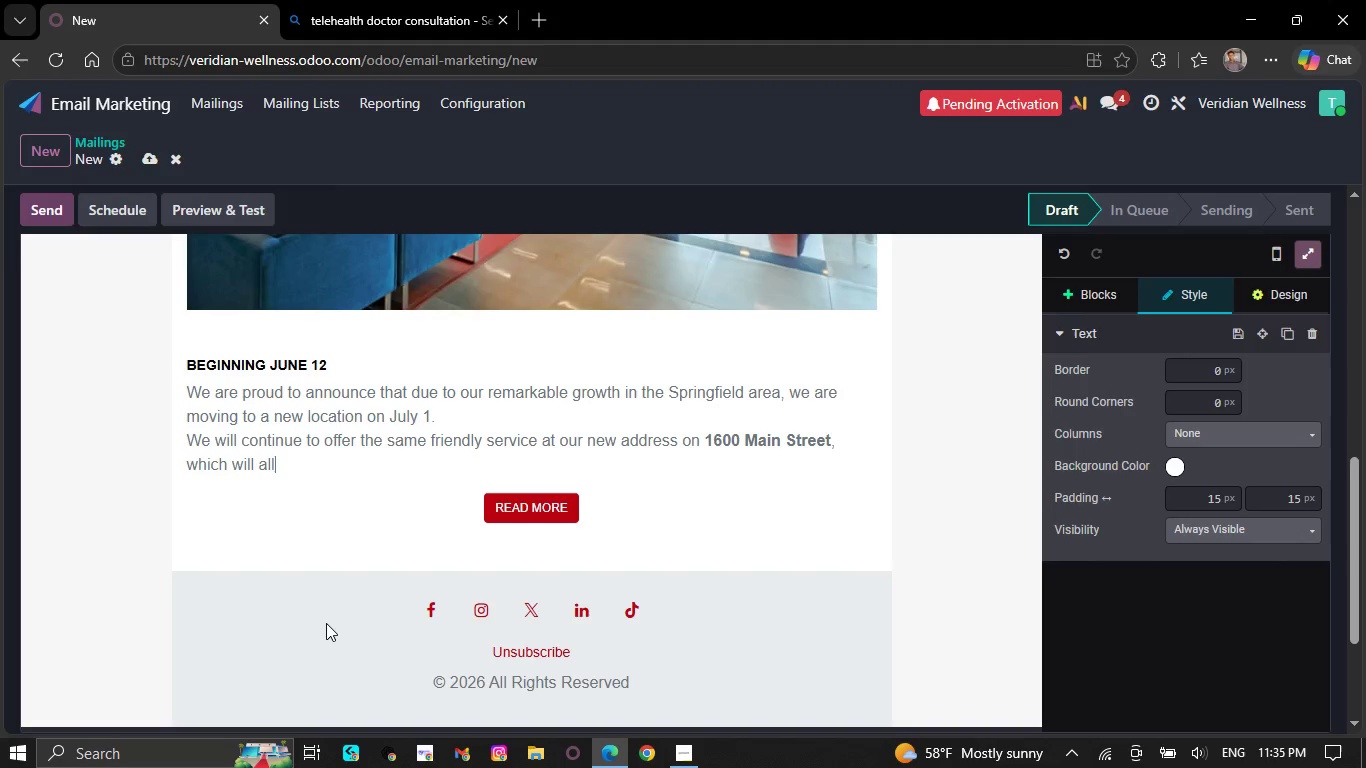 
key(Backspace)
 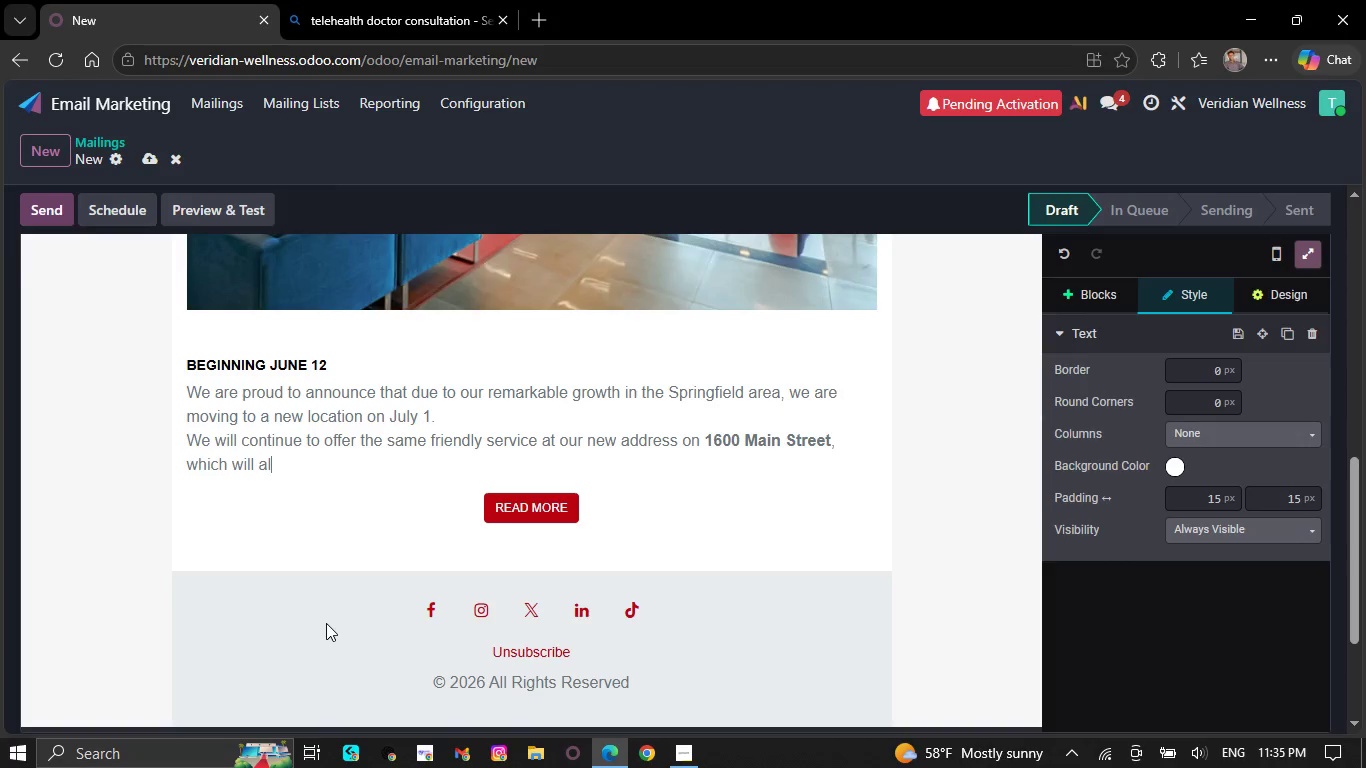 
key(Backspace)
 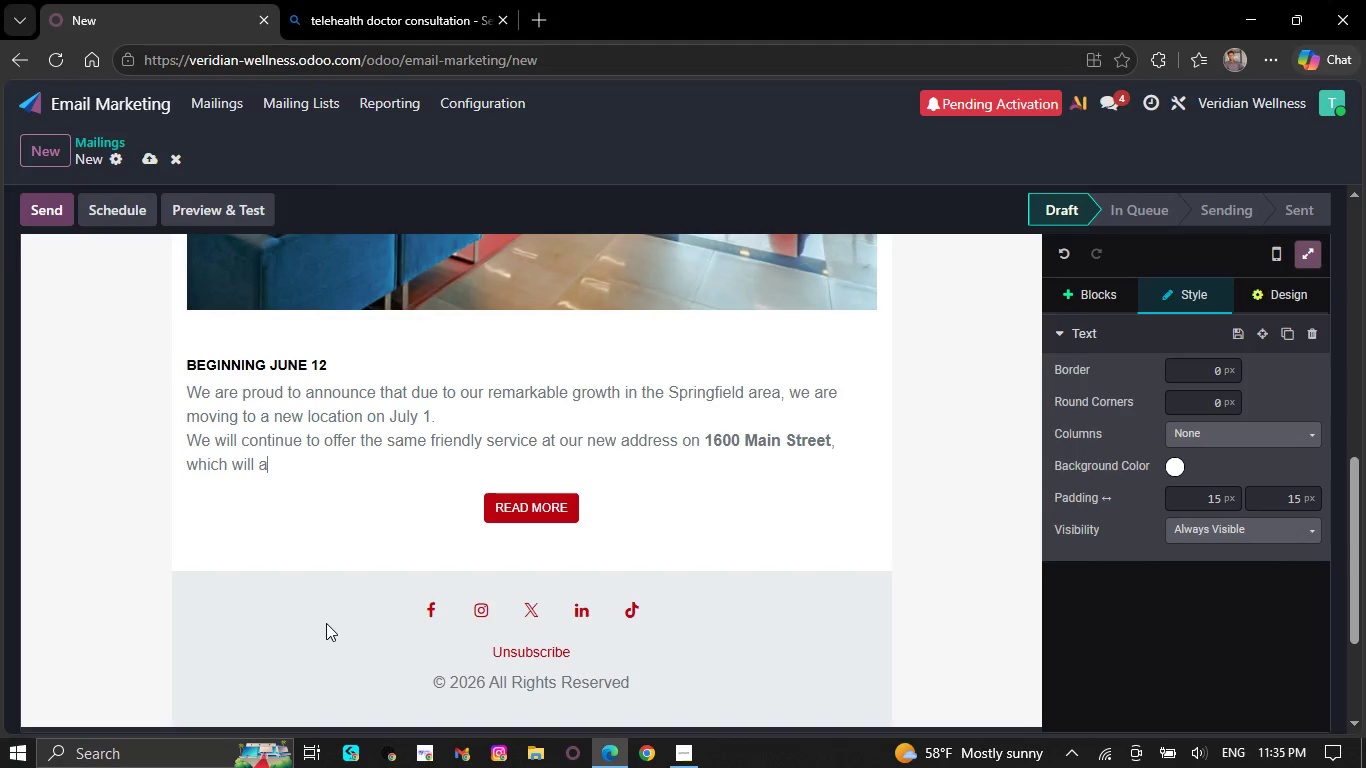 
key(Backspace)
 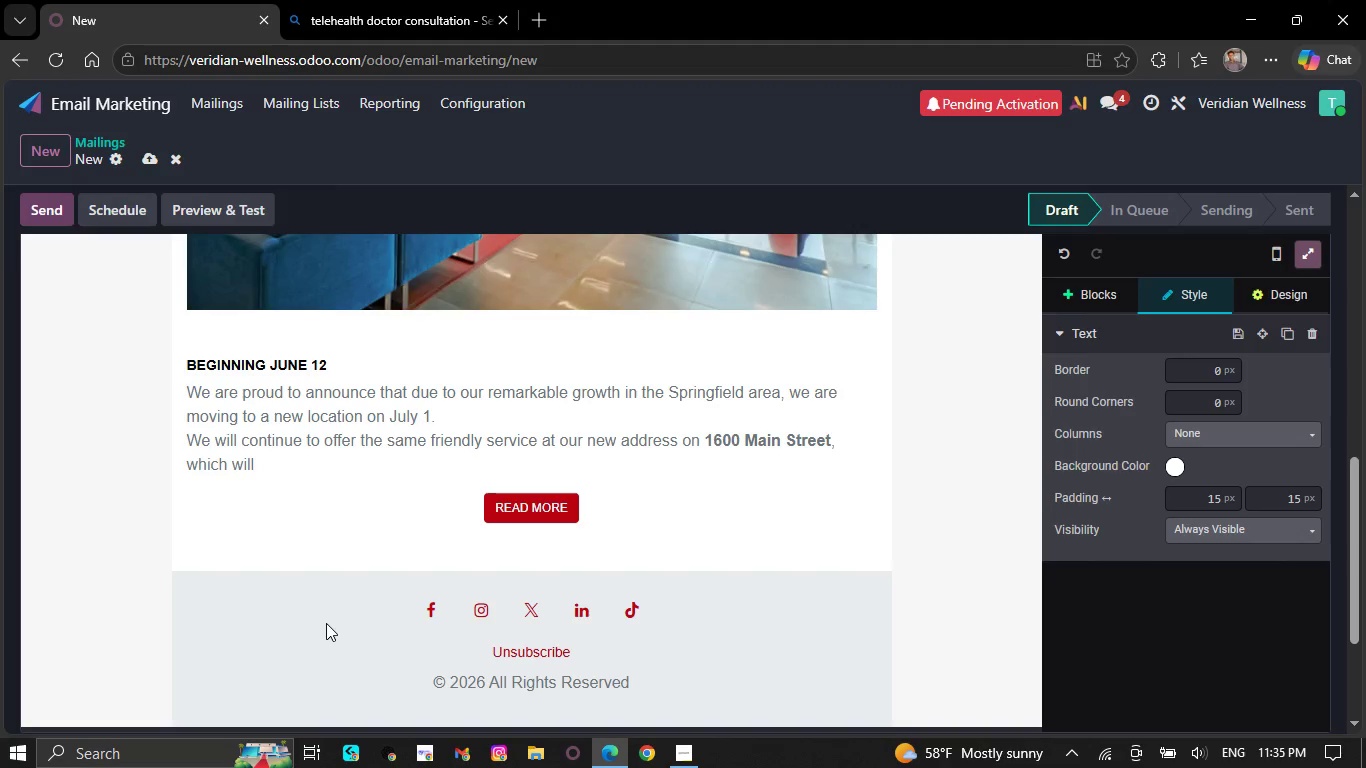 
key(Backspace)
 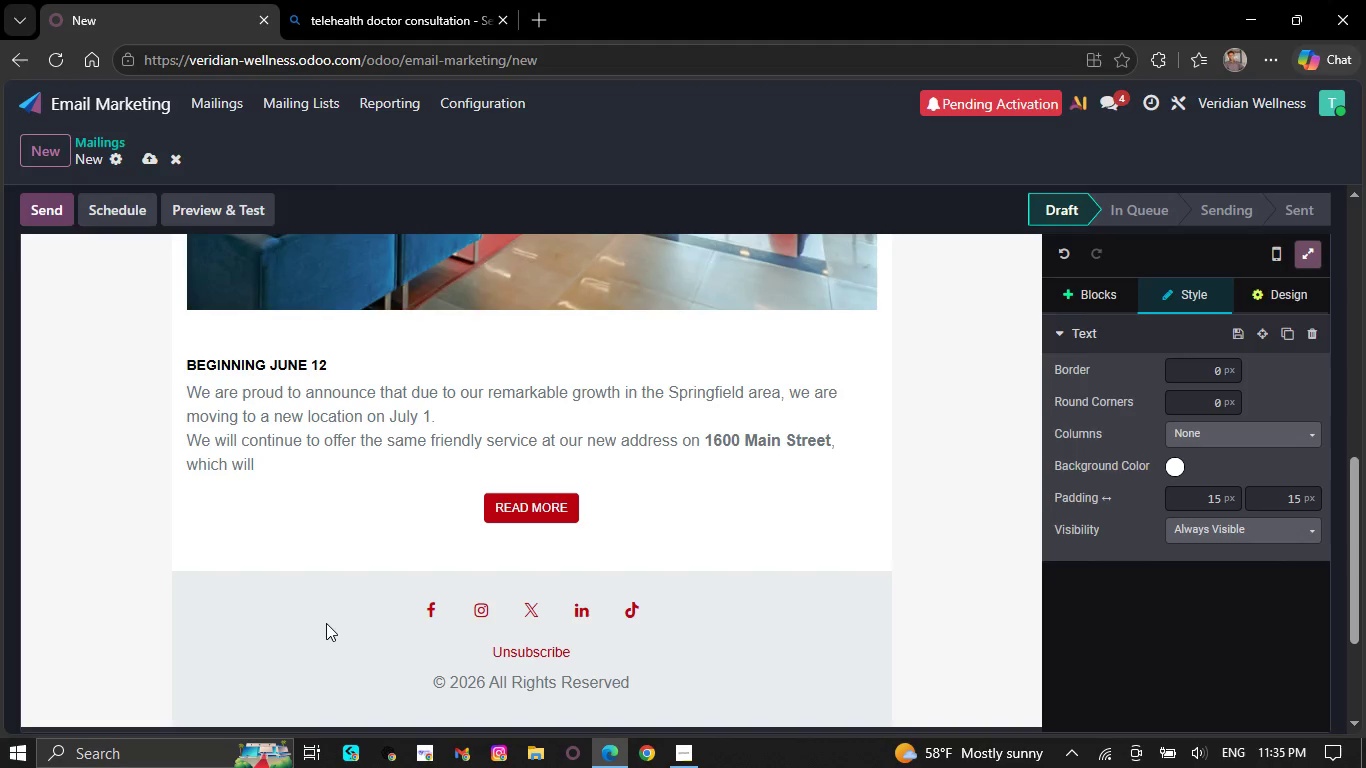 
key(Backspace)
 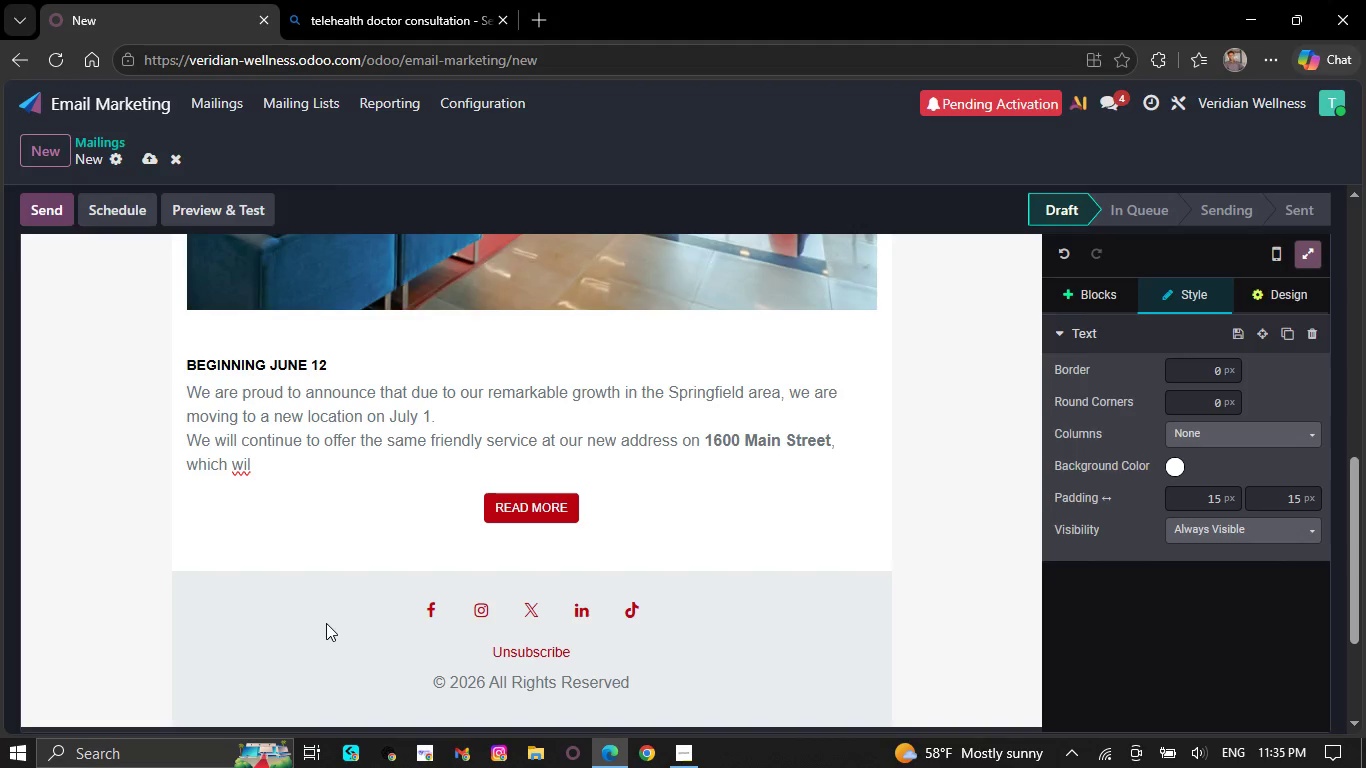 
key(Backspace)
 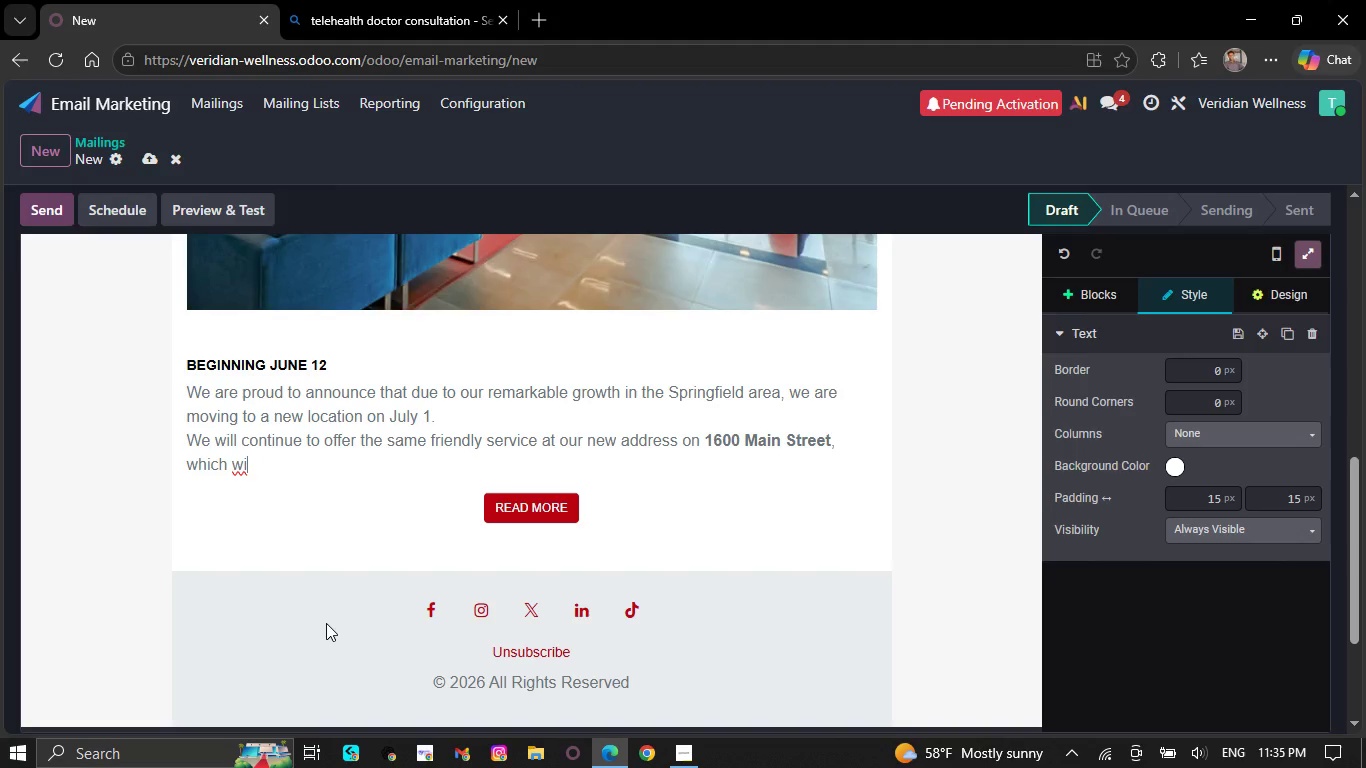 
key(Backspace)
 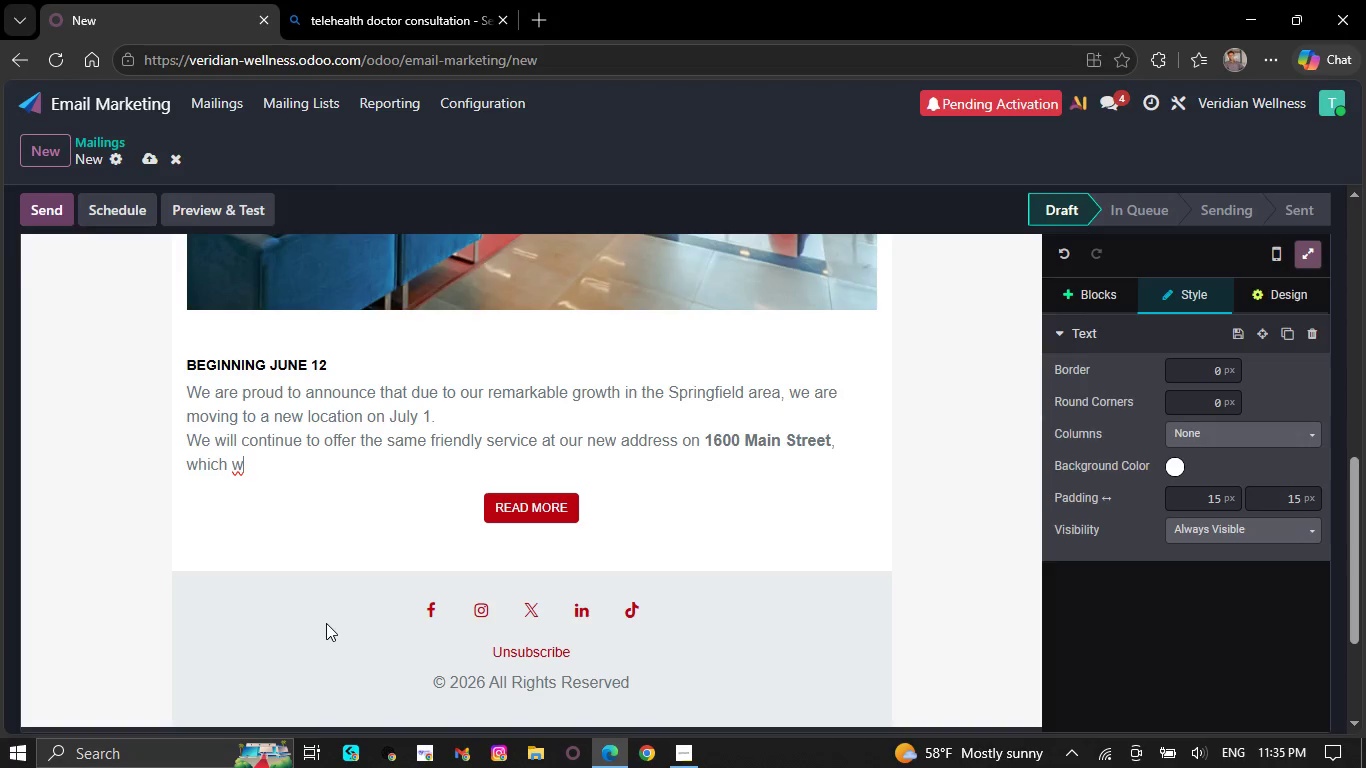 
key(Backspace)
 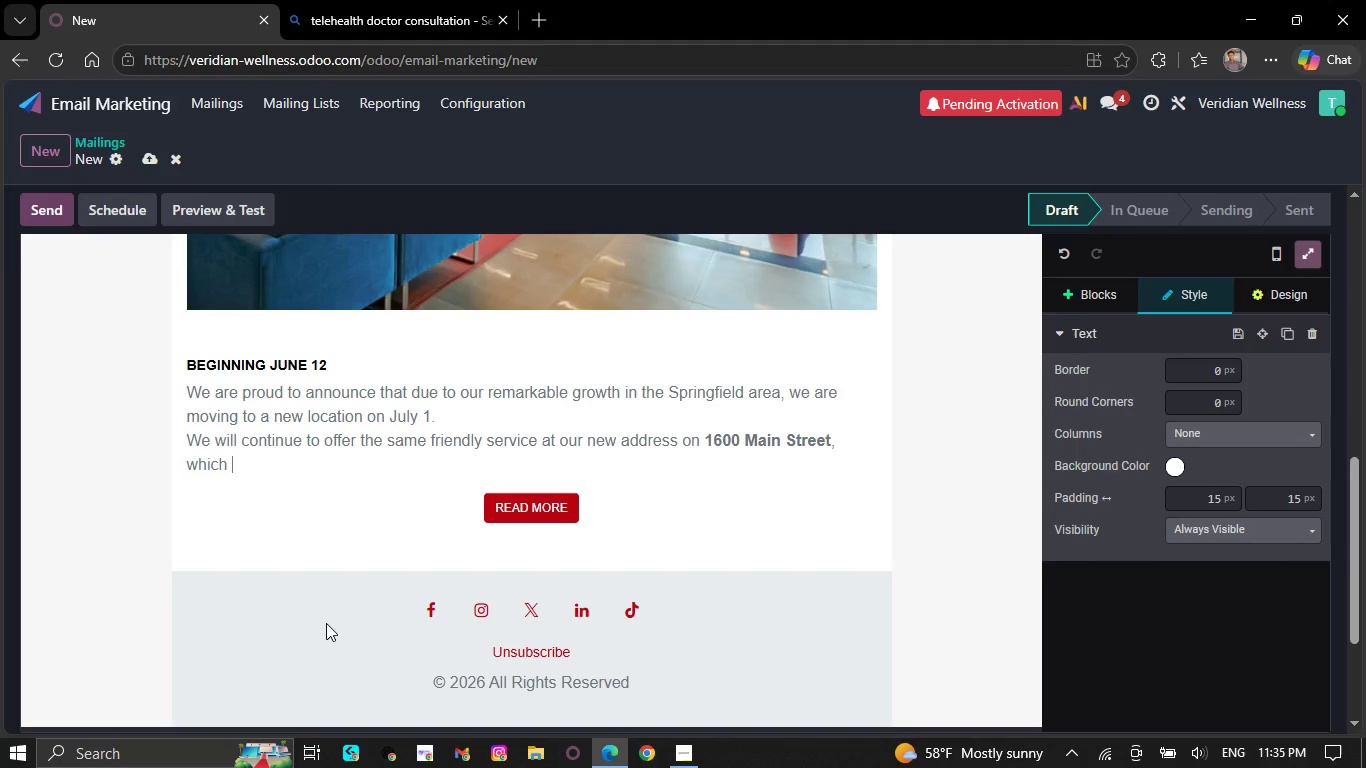 
key(Backspace)
 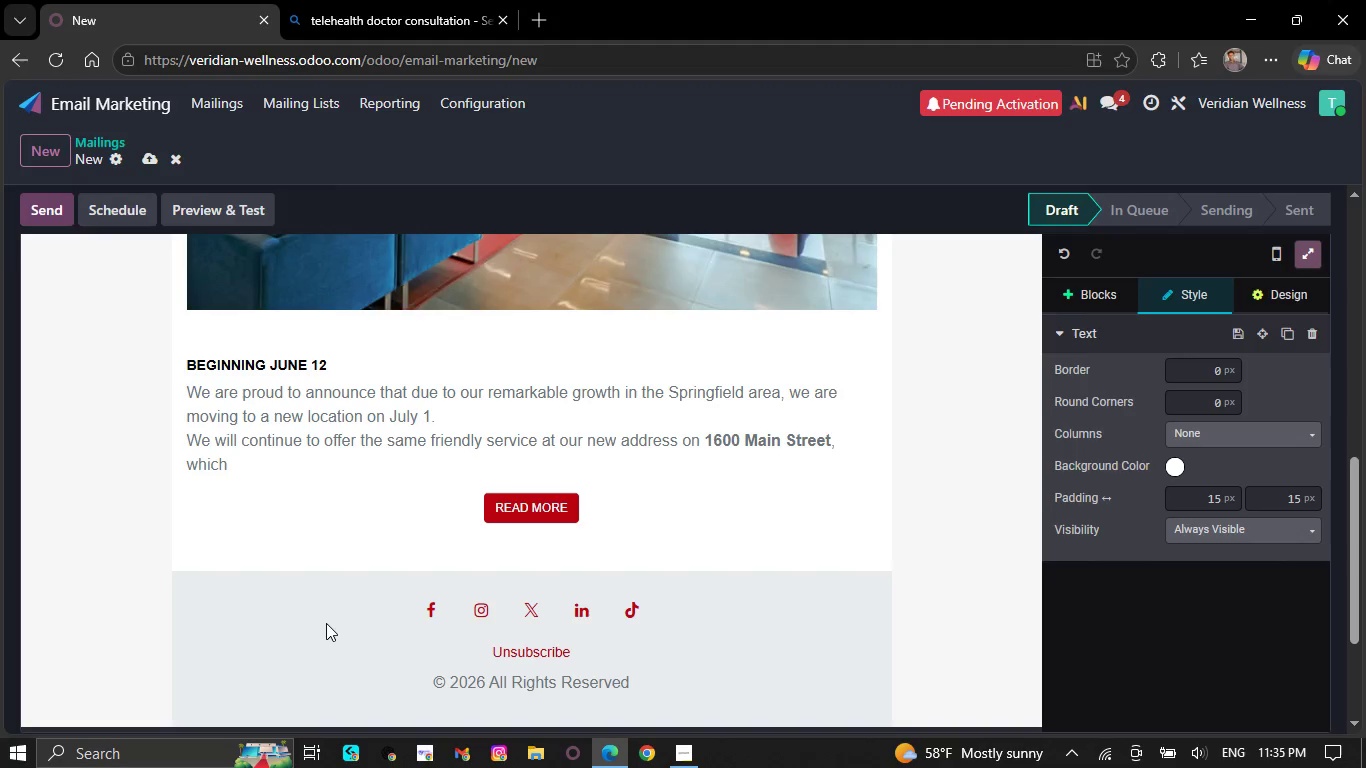 
key(Backspace)
 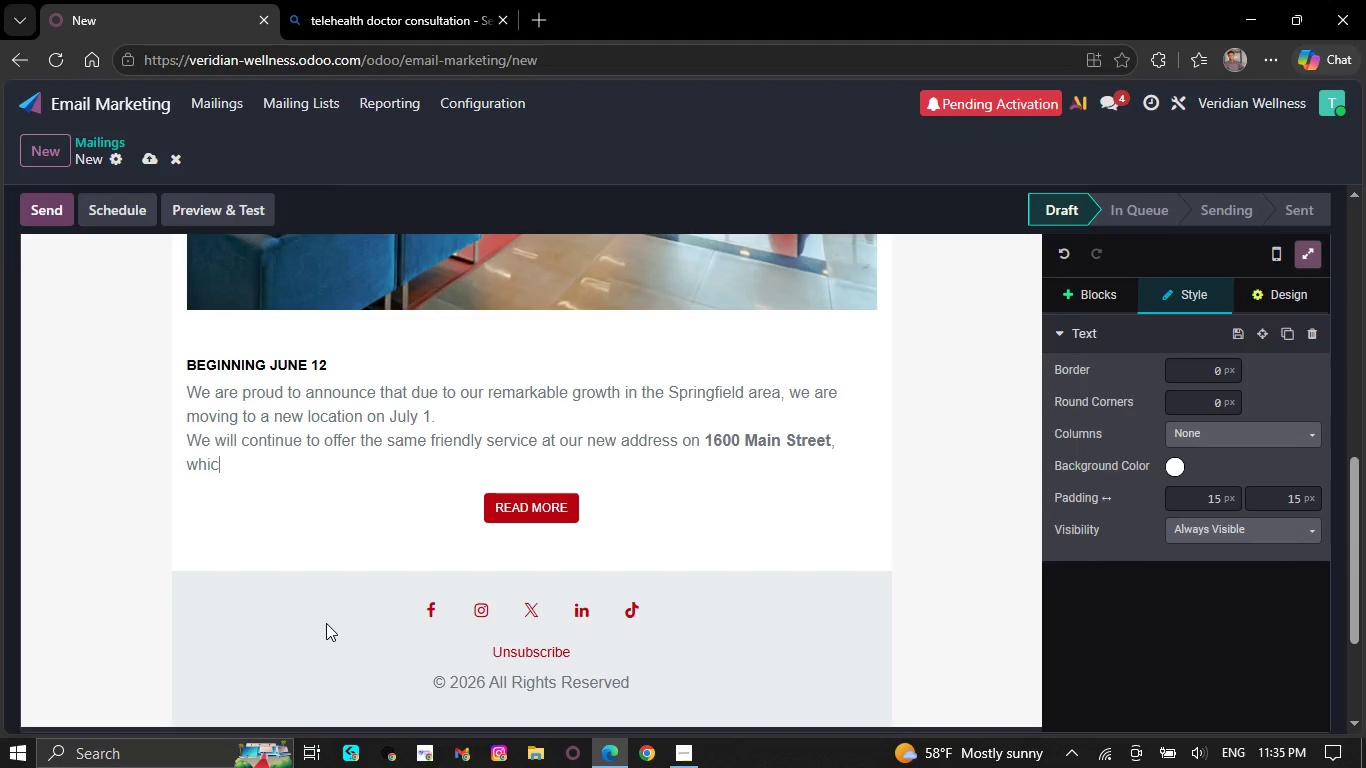 
key(Backspace)
 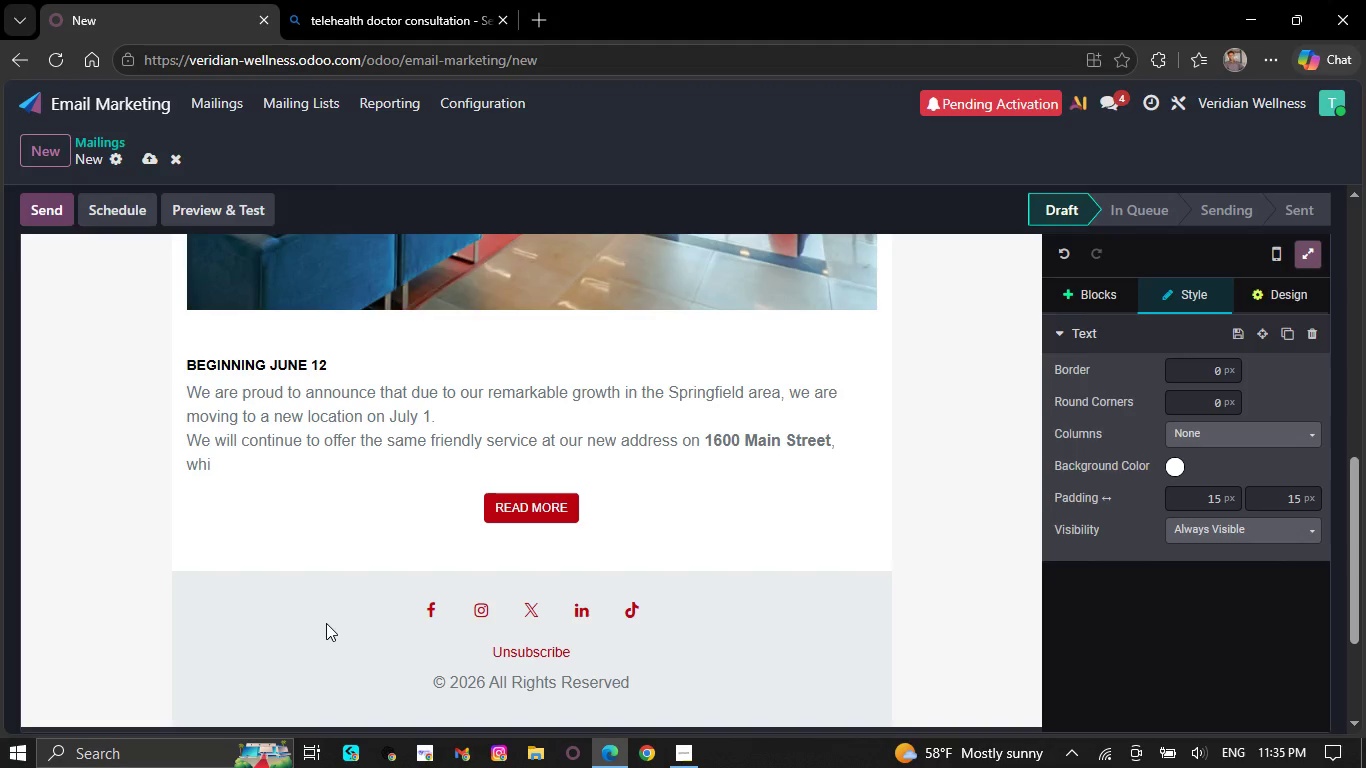 
key(Backspace)
 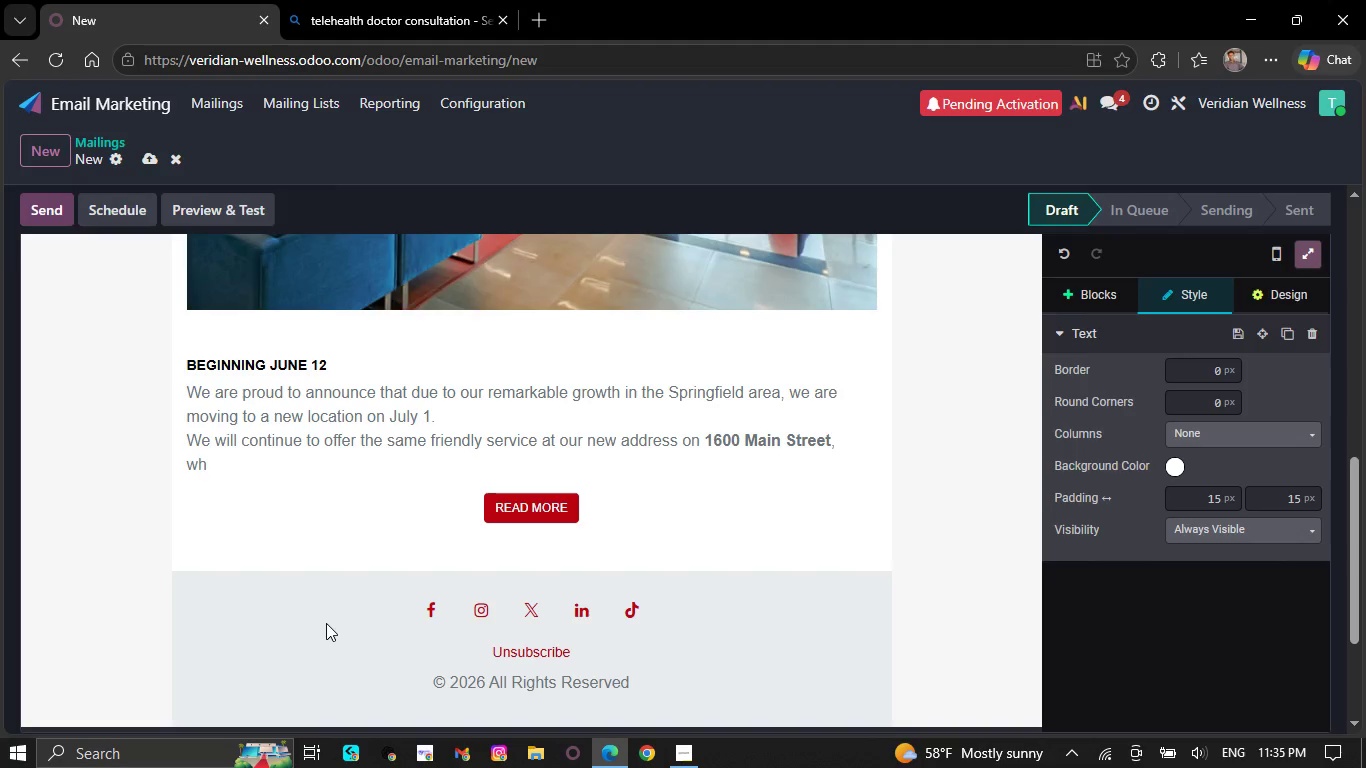 
key(Backspace)
 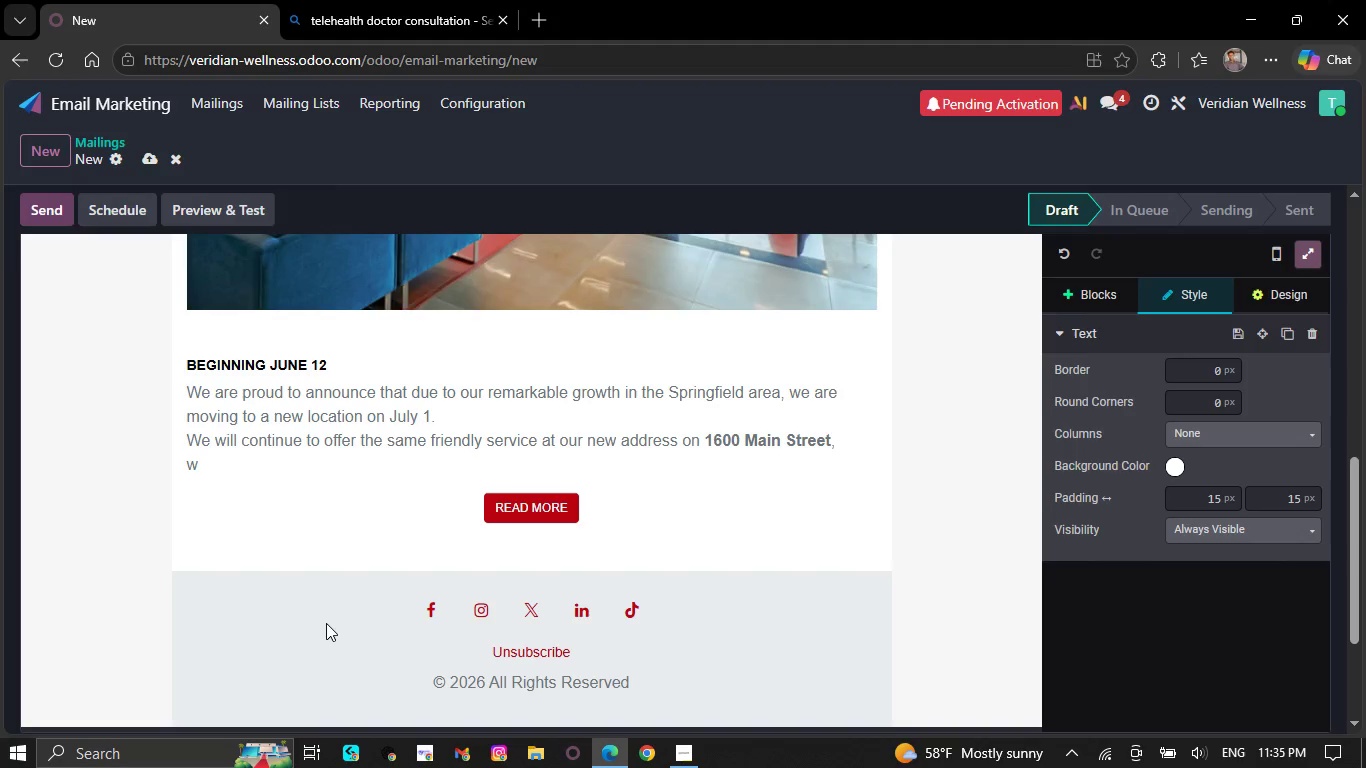 
key(Backspace)
 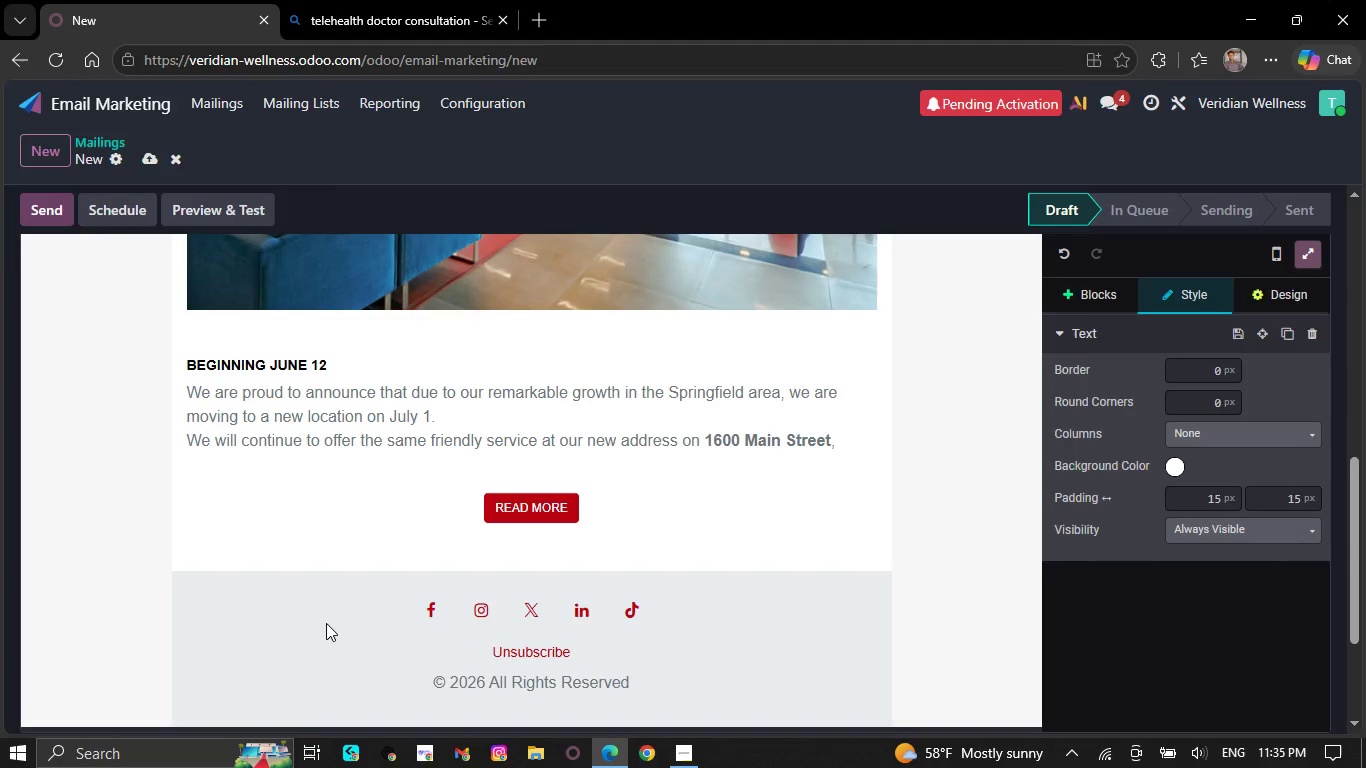 
key(Backspace)
 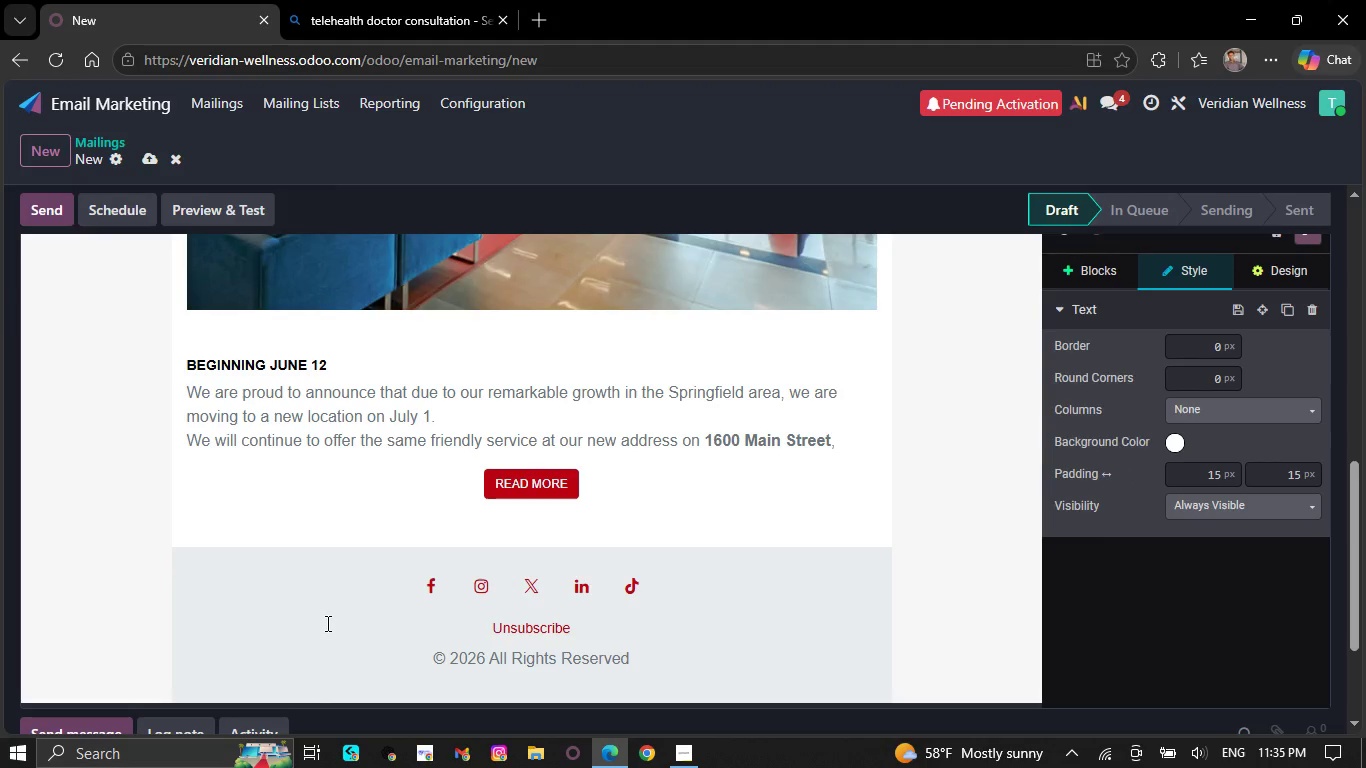 
key(Backspace)
 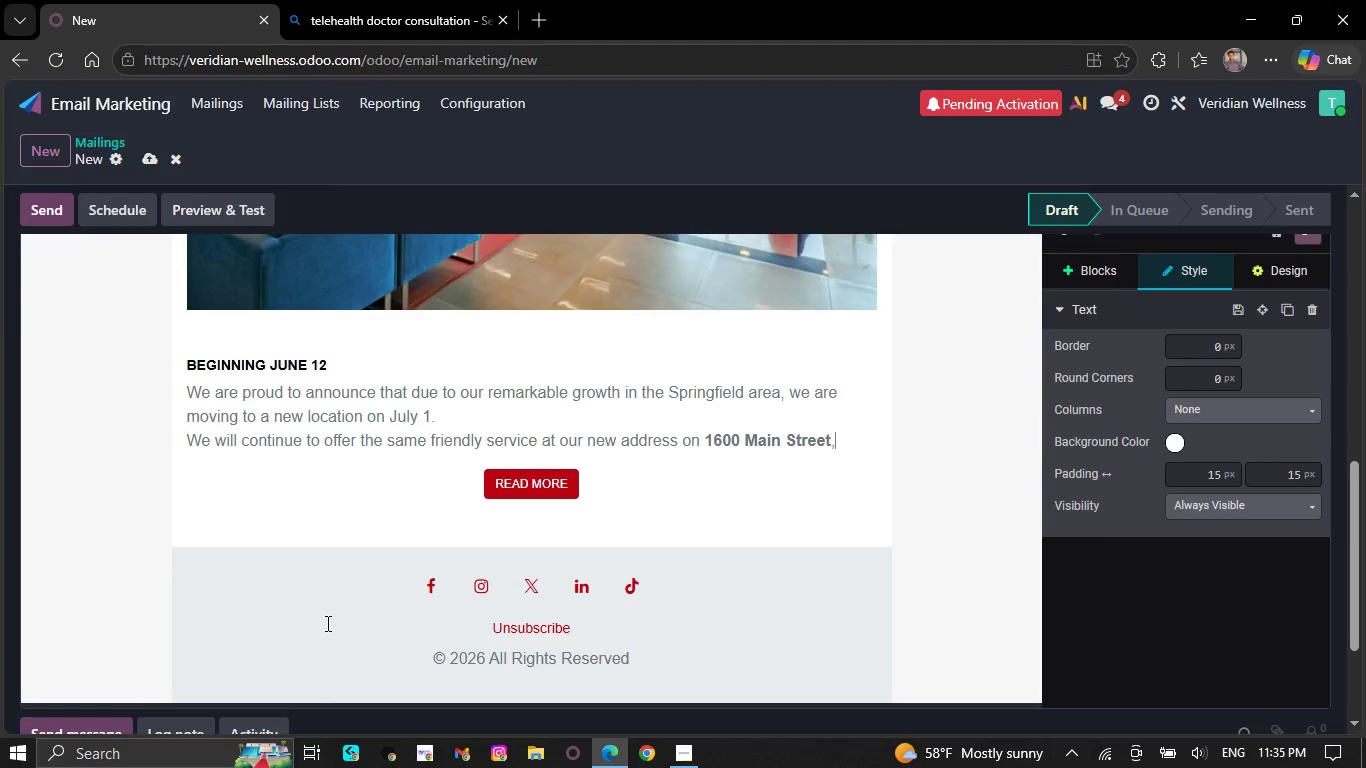 
key(Backspace)
 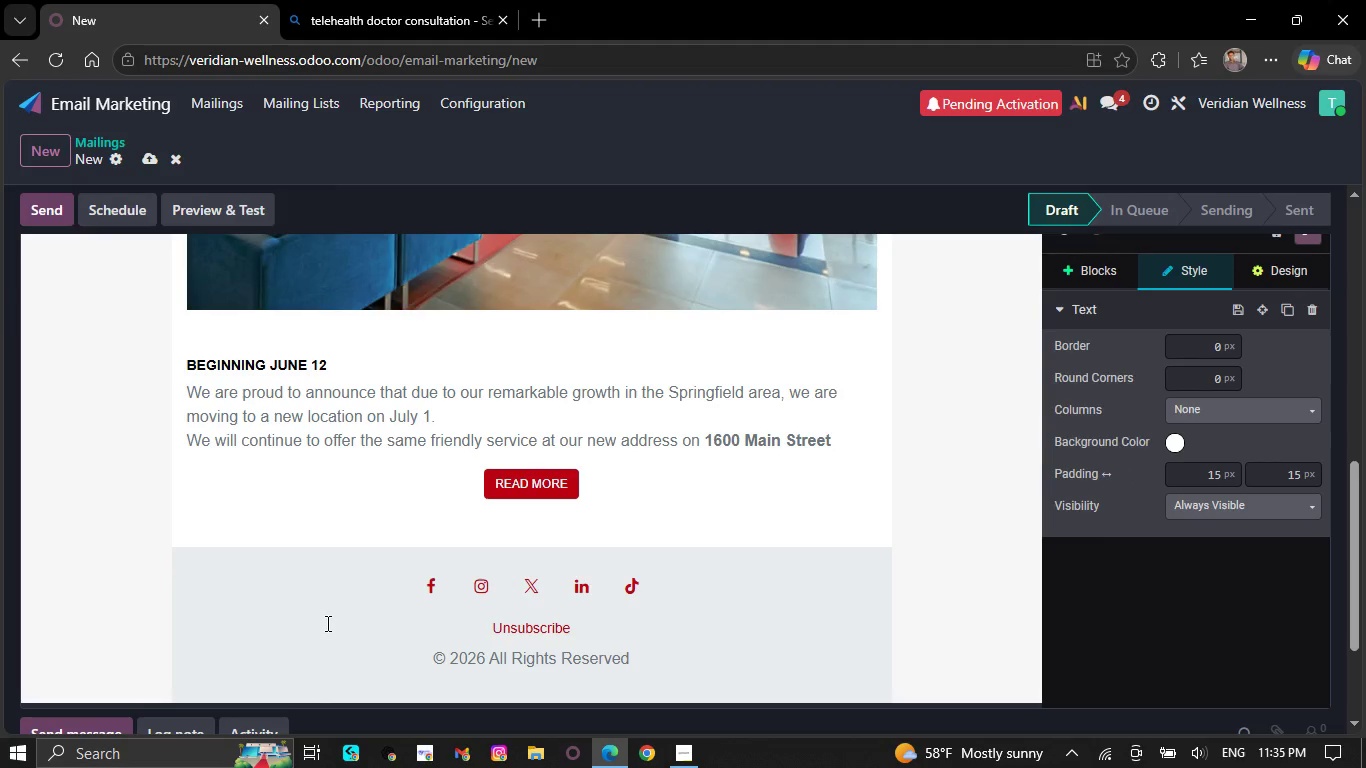 
key(Backspace)
 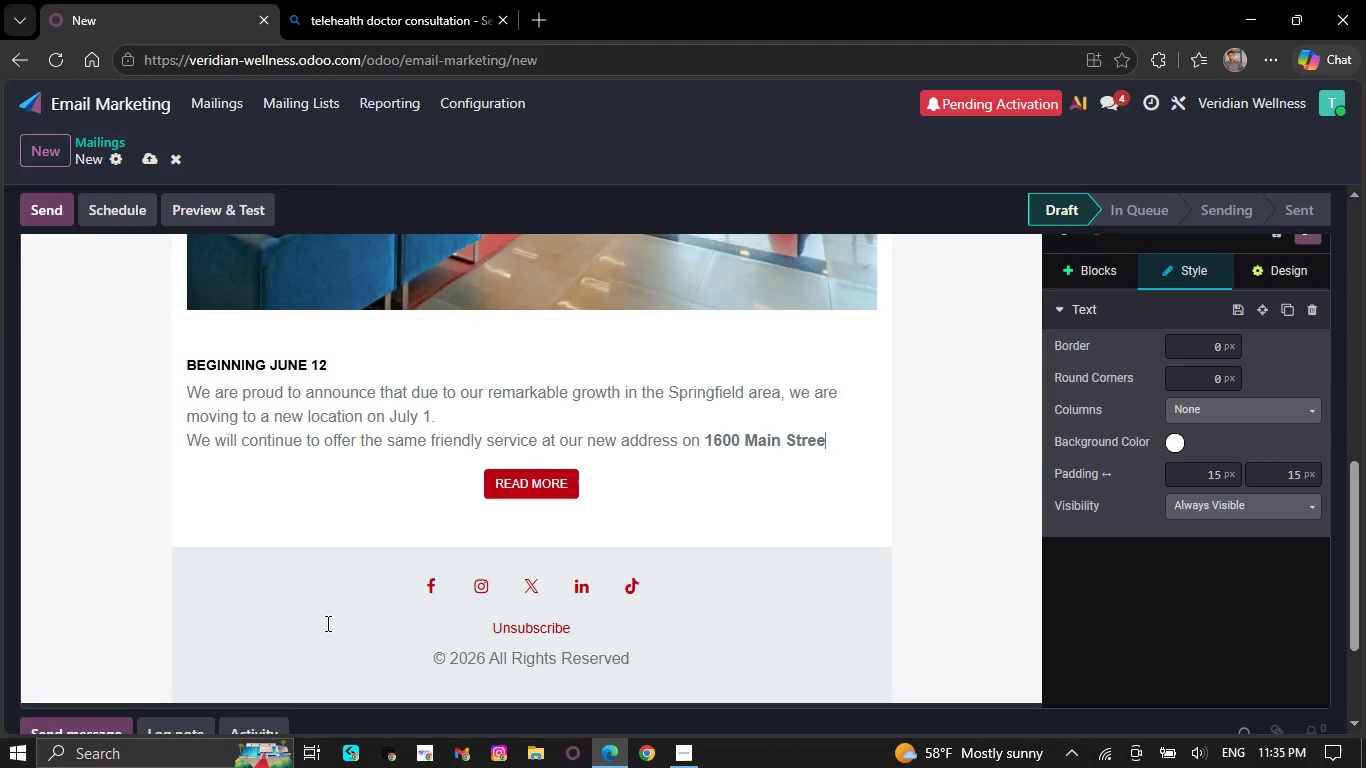 
key(Backspace)
 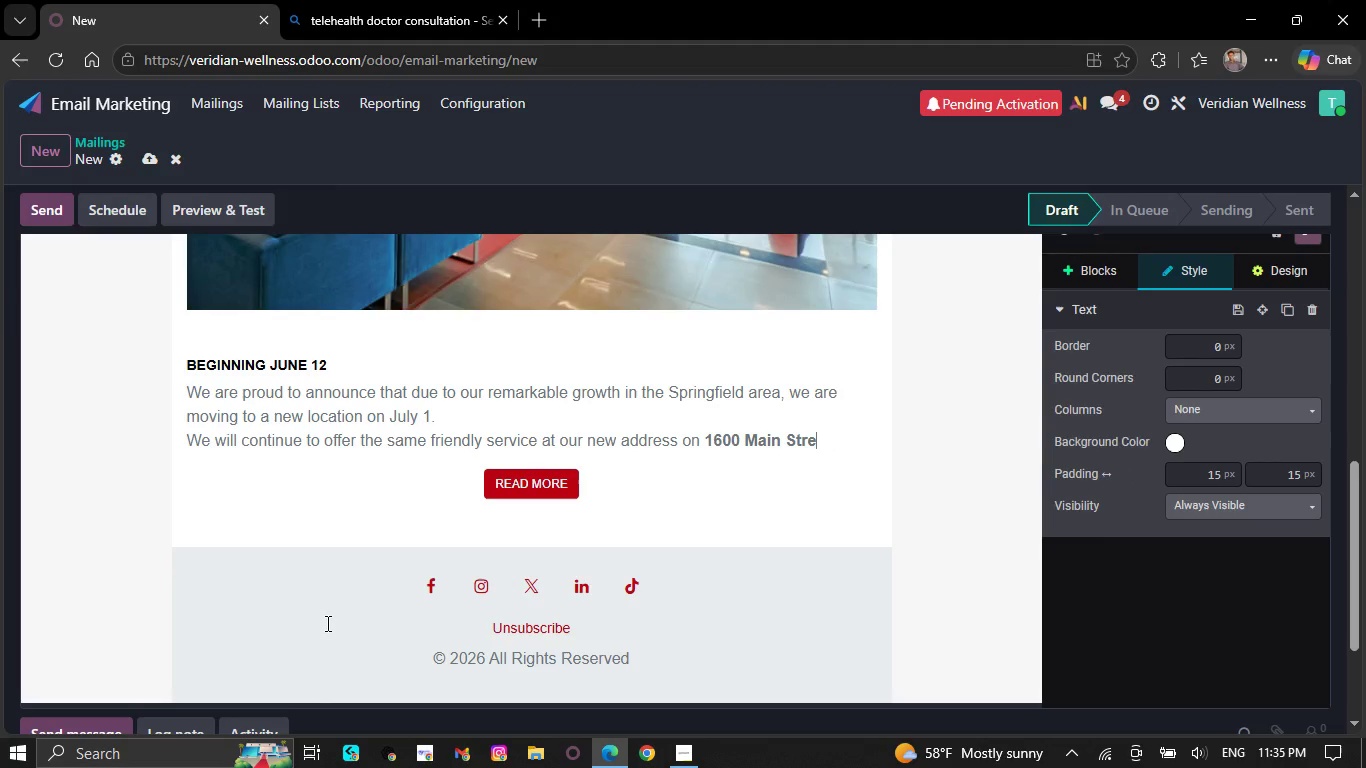 
key(Backspace)
 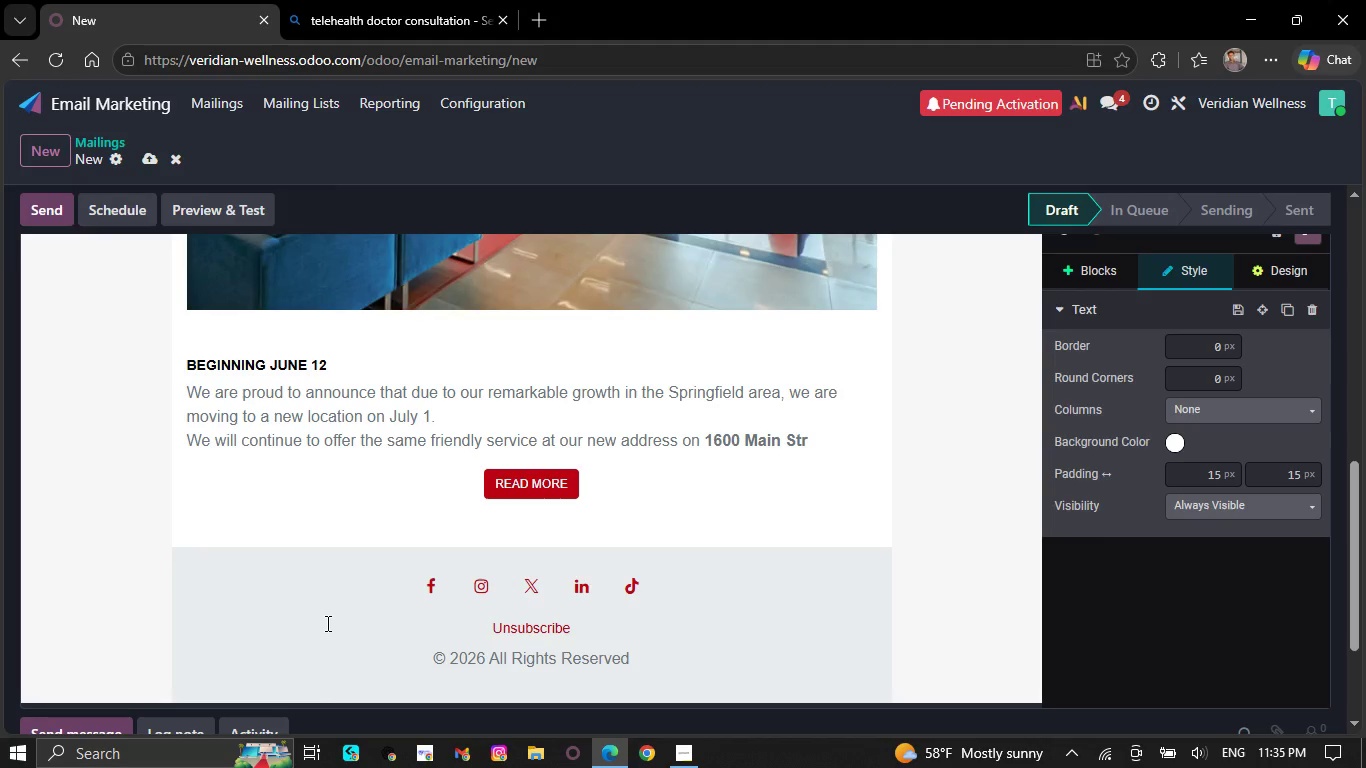 
key(Backspace)
 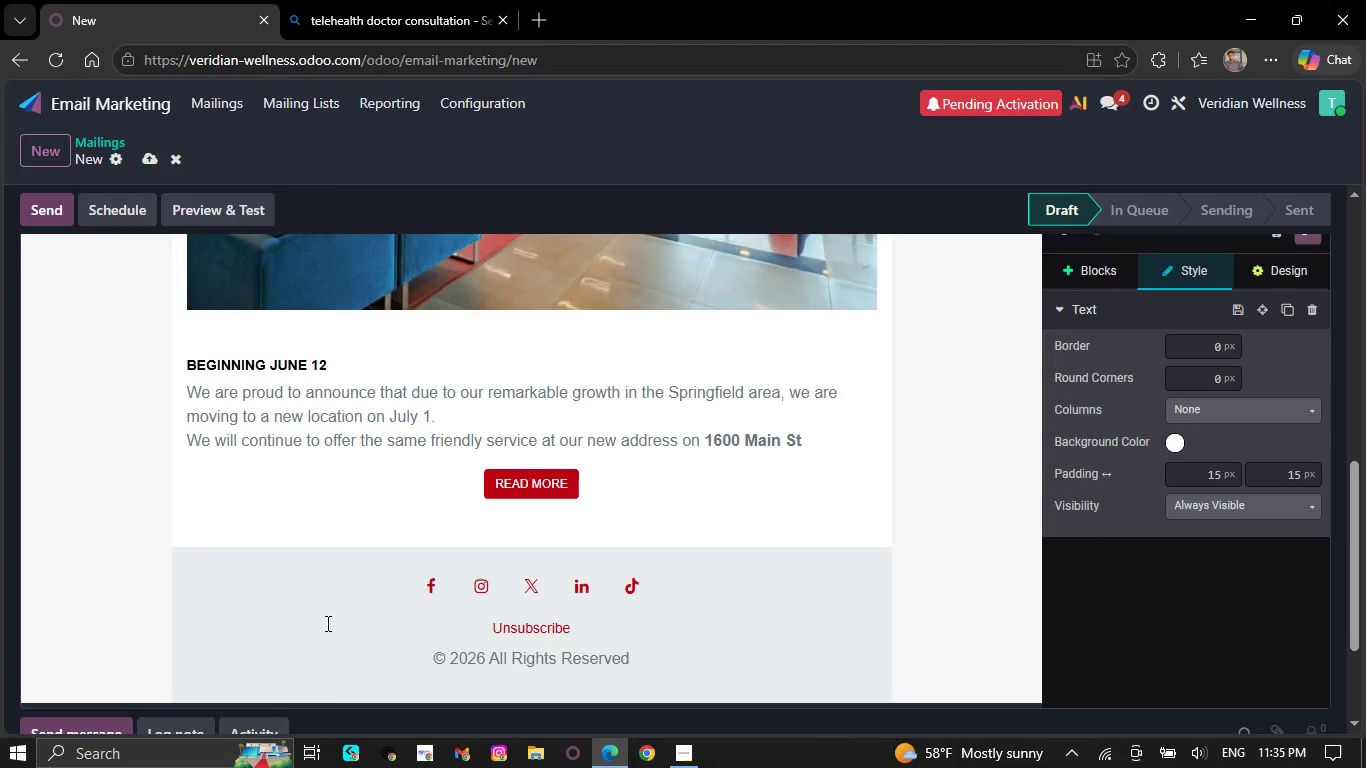 
key(Backspace)
 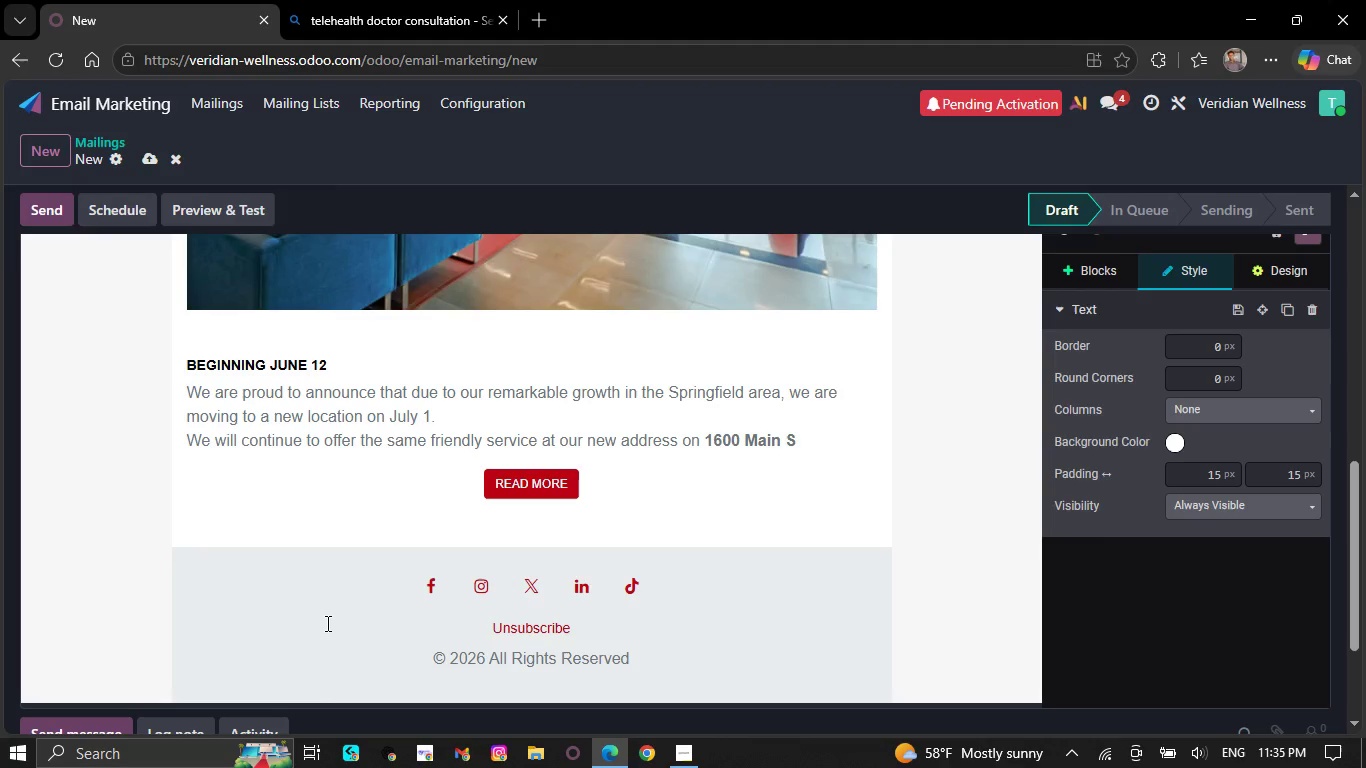 
key(Backspace)
 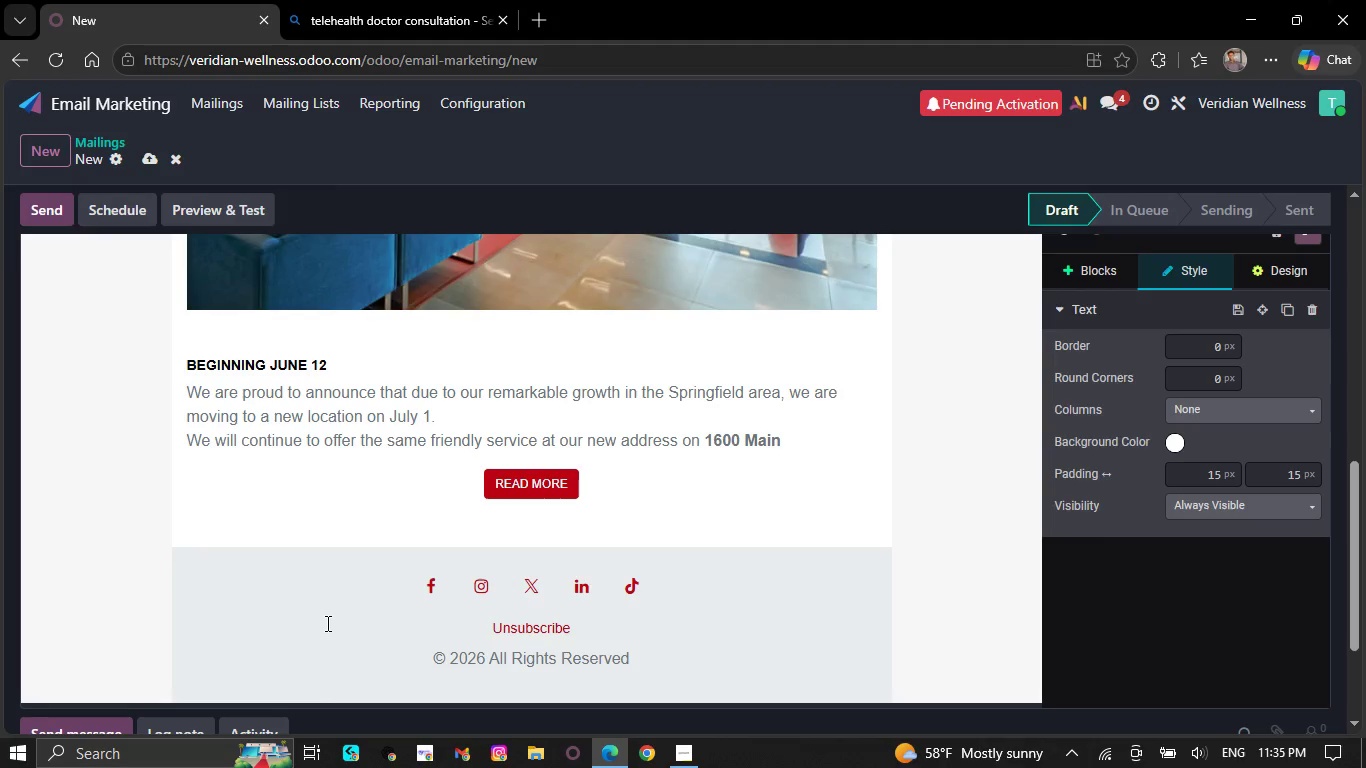 
key(Backspace)
 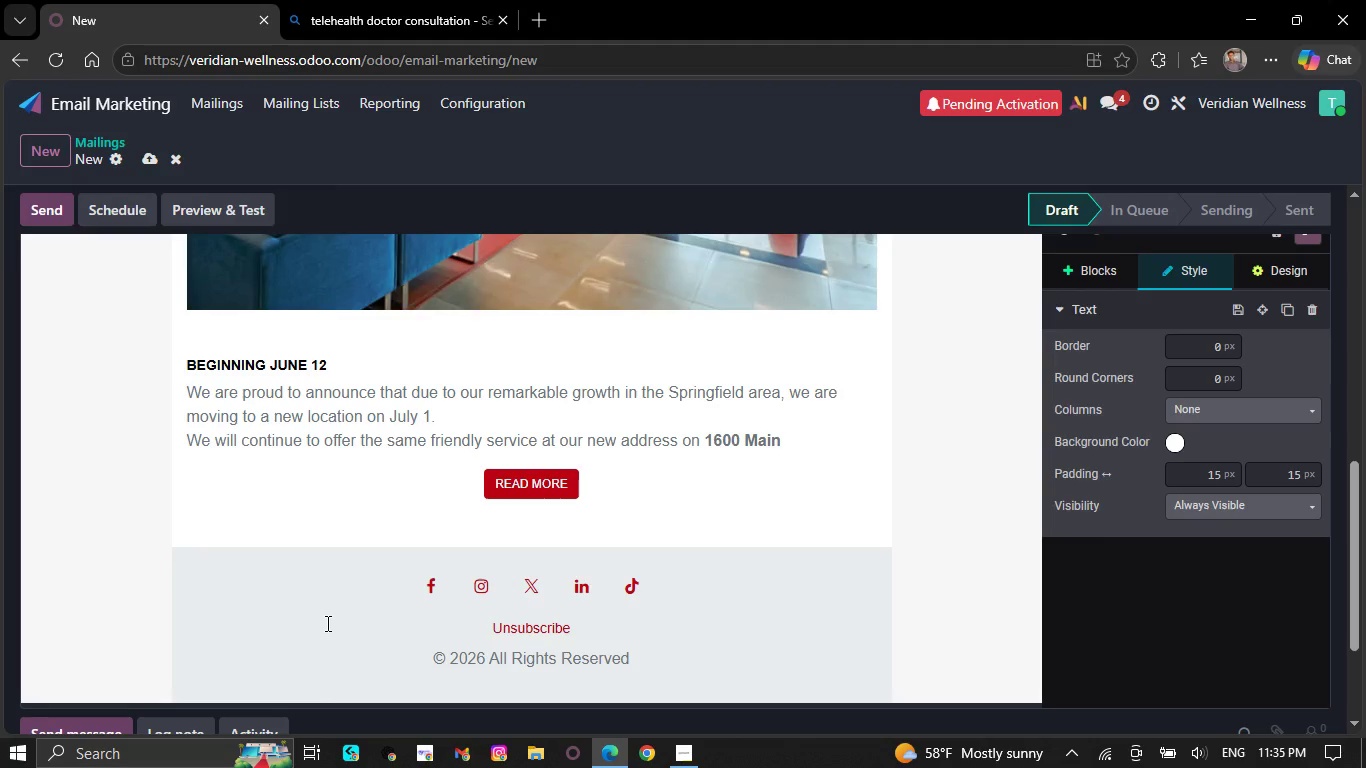 
key(Backspace)
 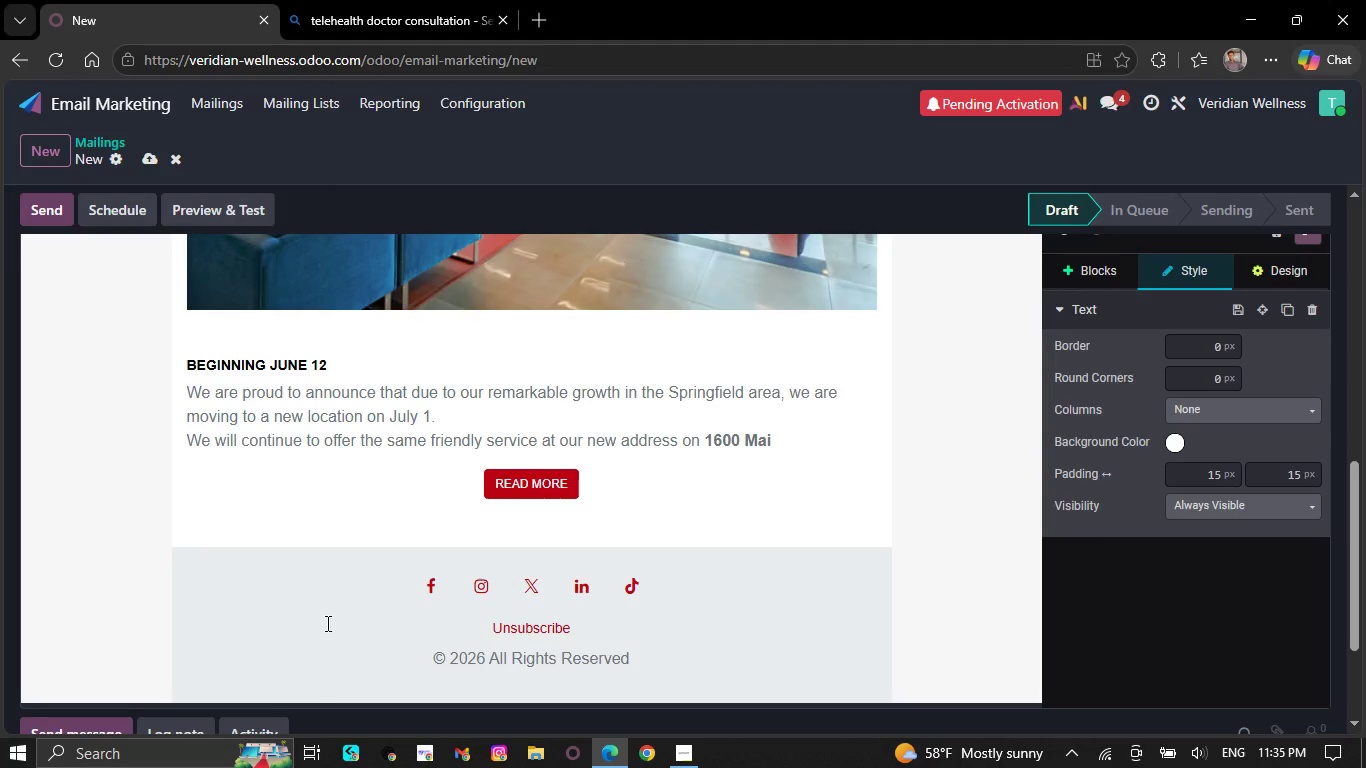 
key(Backspace)
 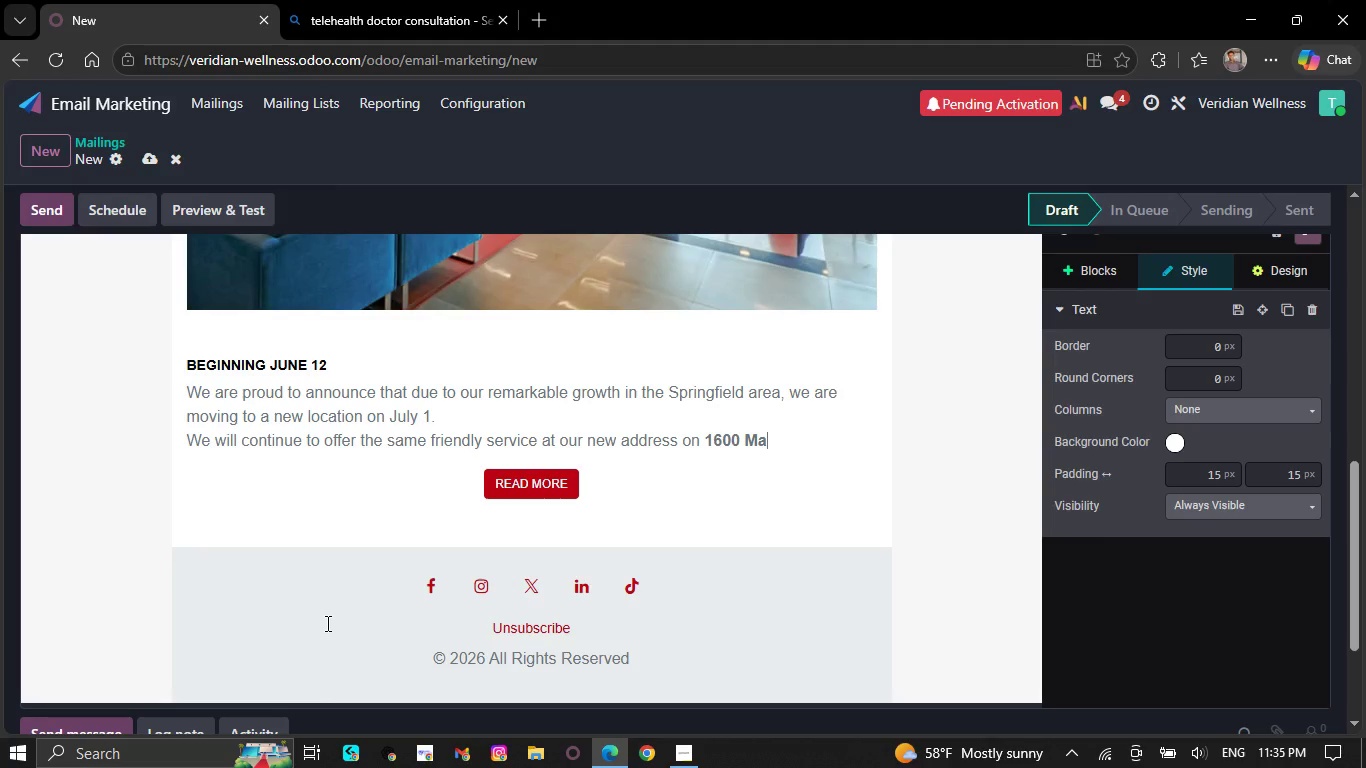 
key(Backspace)
 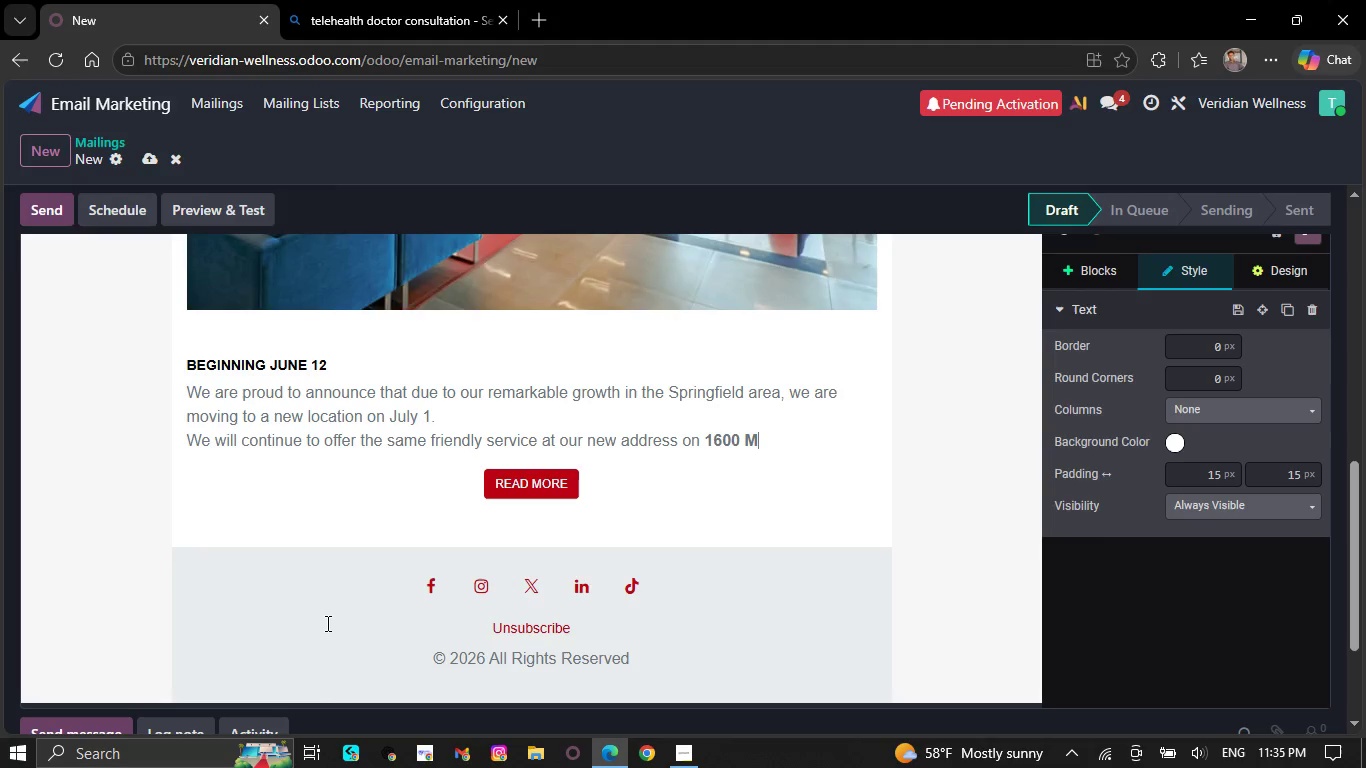 
key(Backspace)
 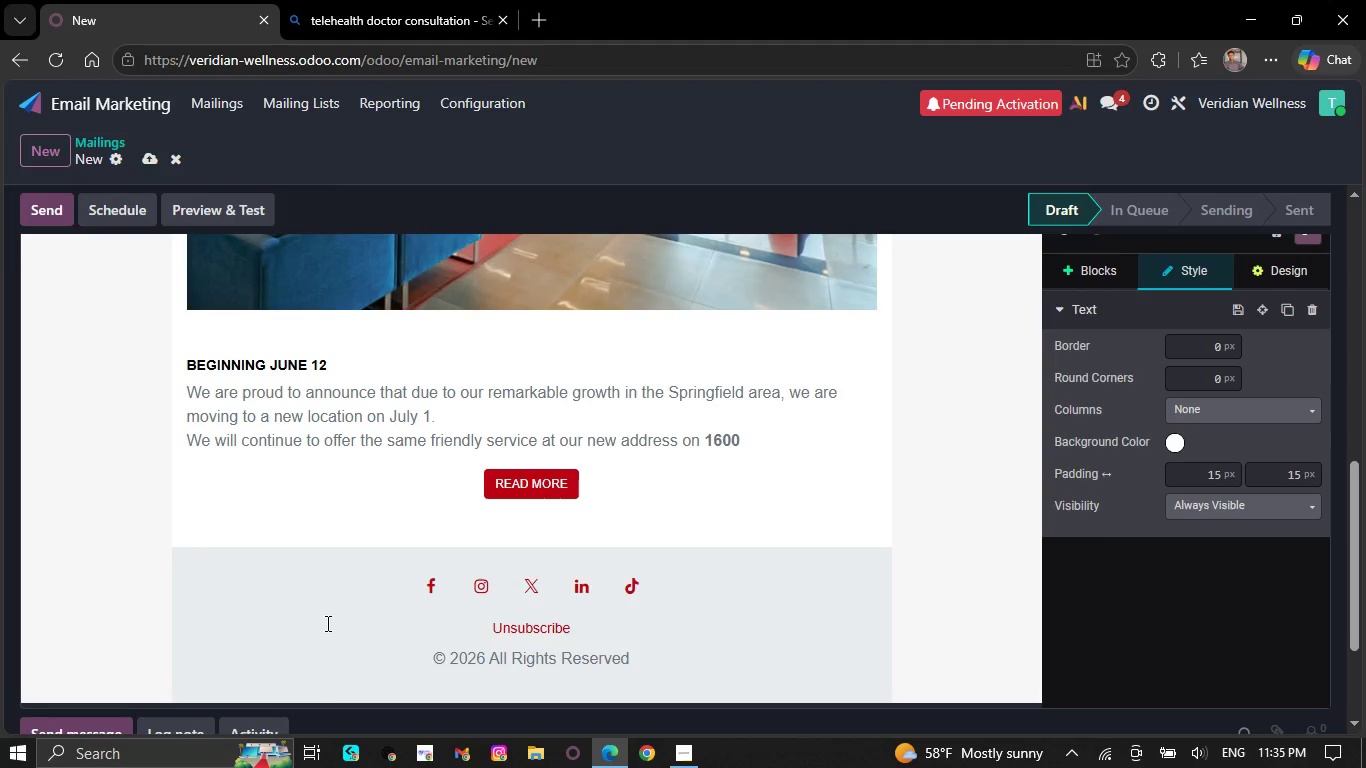 
key(Backspace)
 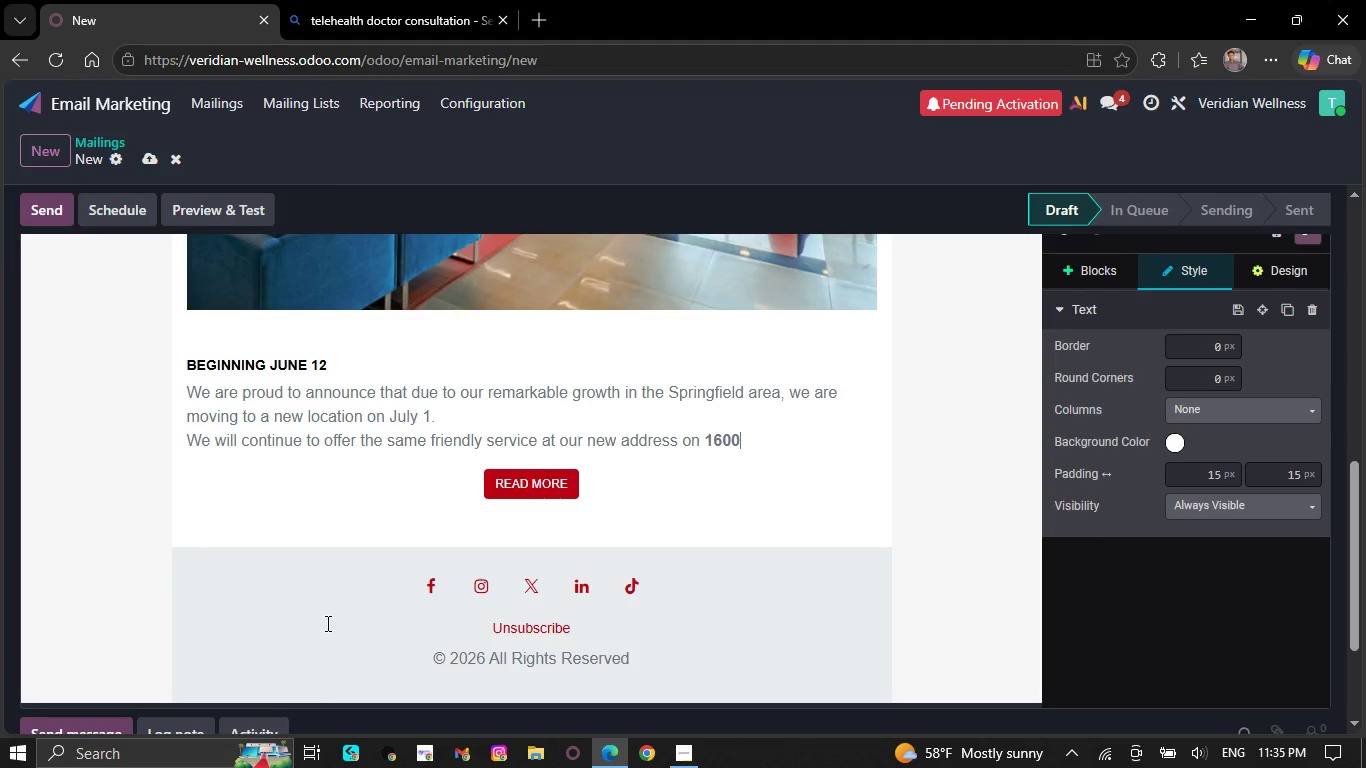 
key(Backspace)
 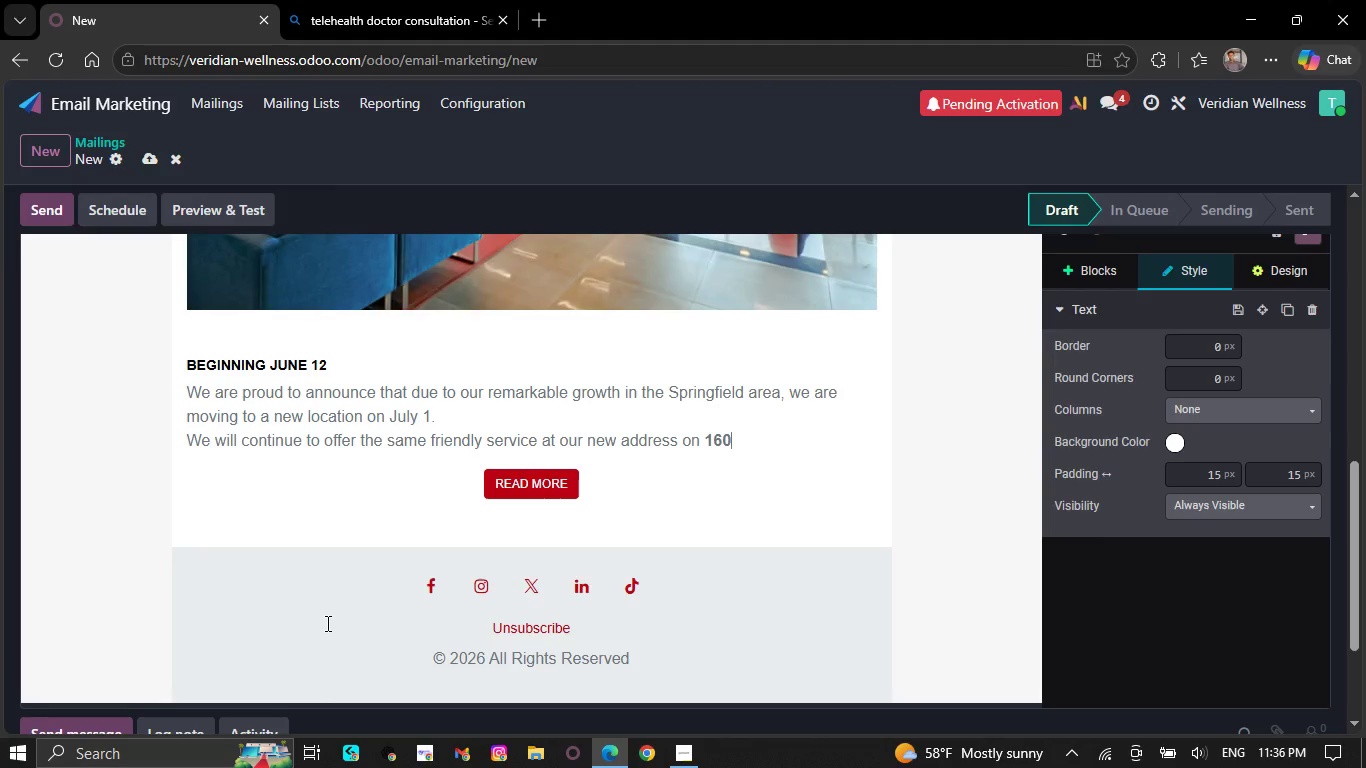 
key(Backspace)
 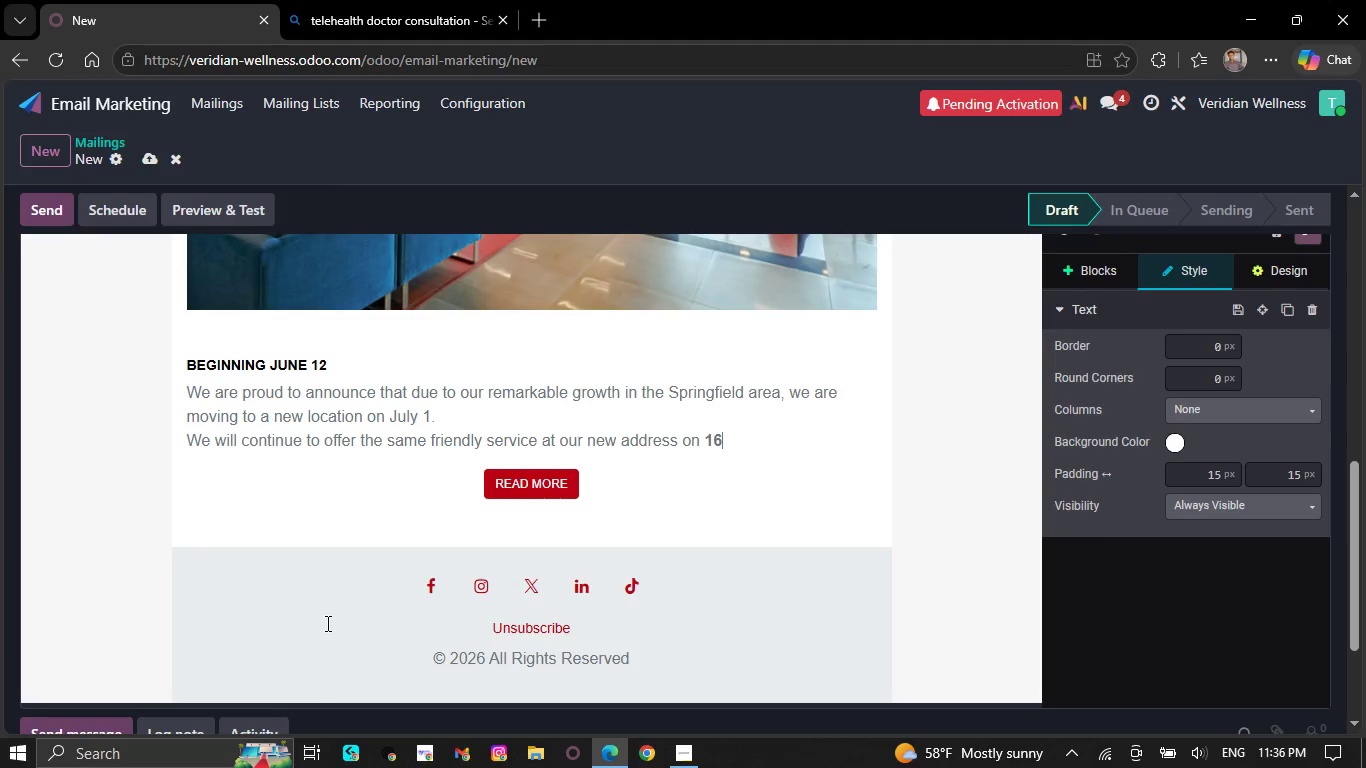 
key(Backspace)
 